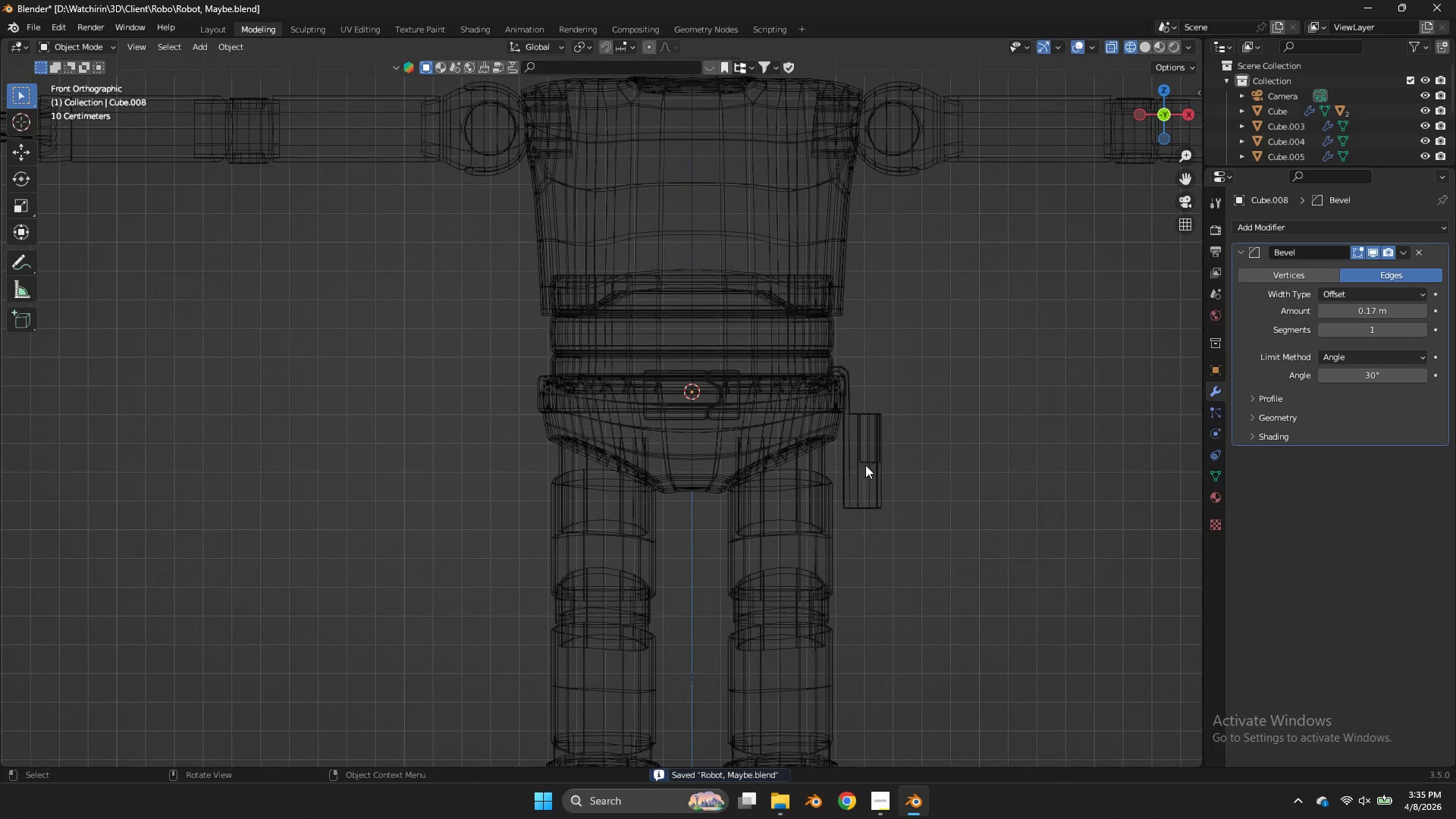 
left_click([865, 466])
 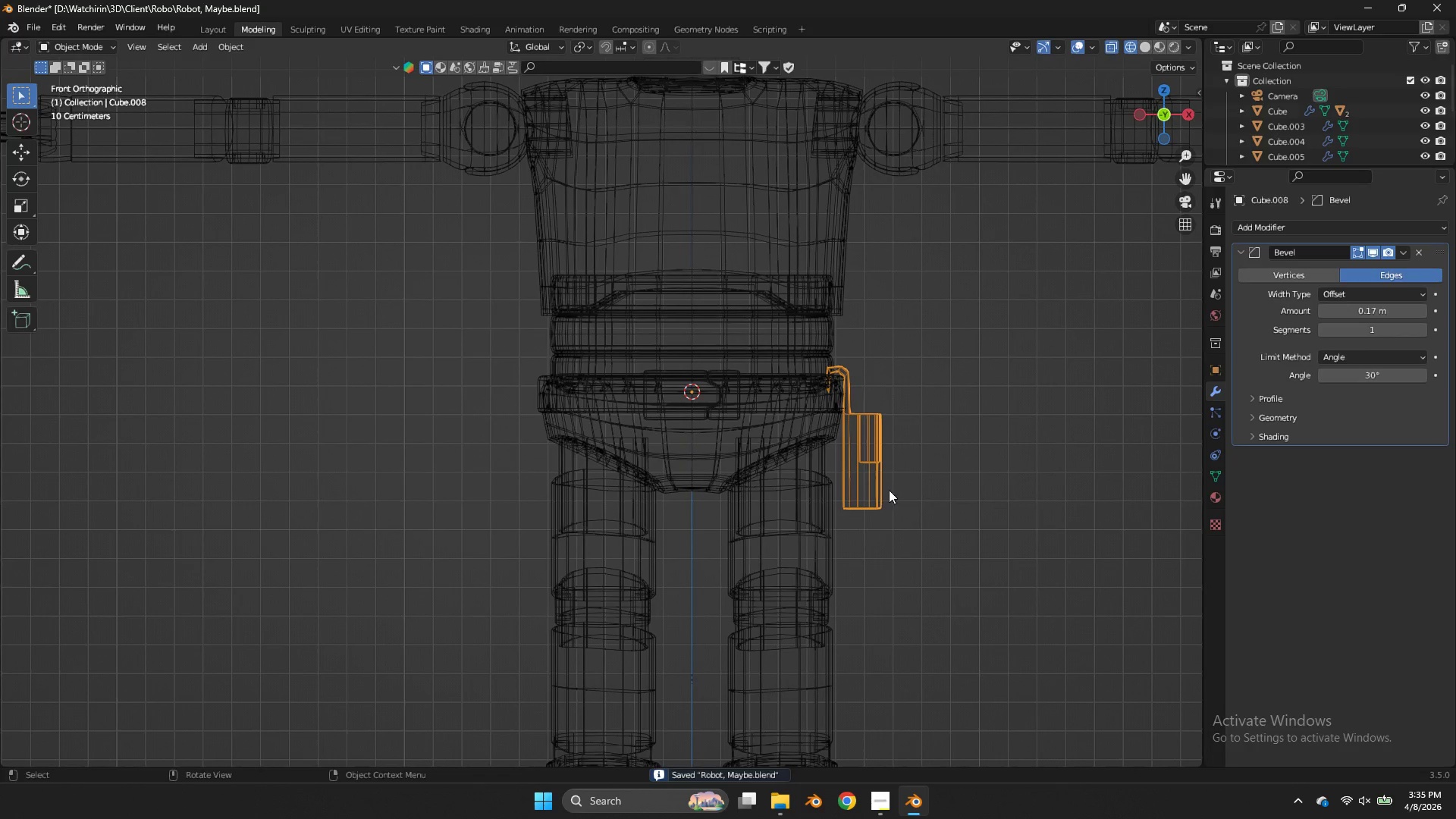 
key(Tab)
 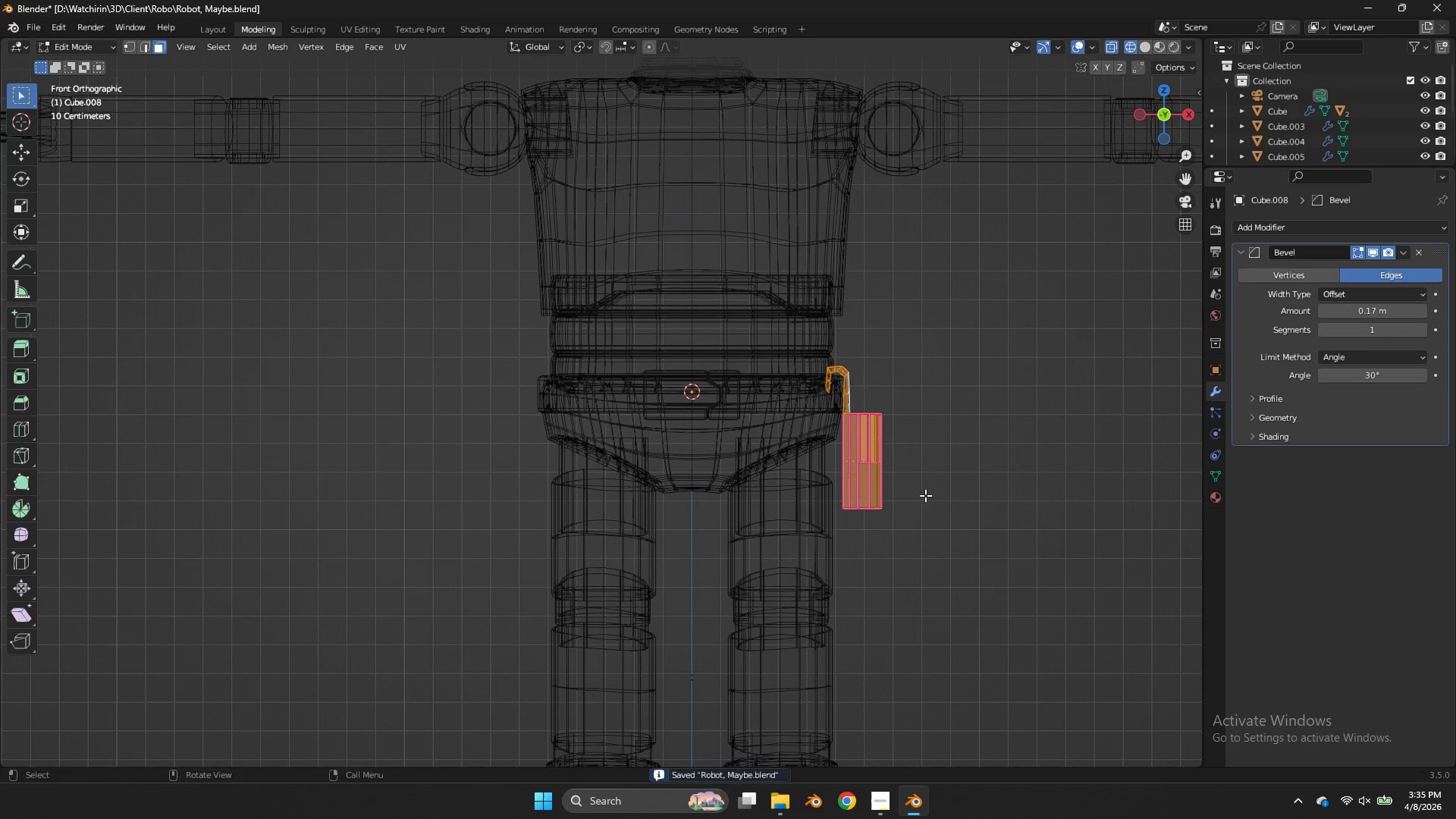 
left_click_drag(start_coordinate=[925, 495], to_coordinate=[795, 535])
 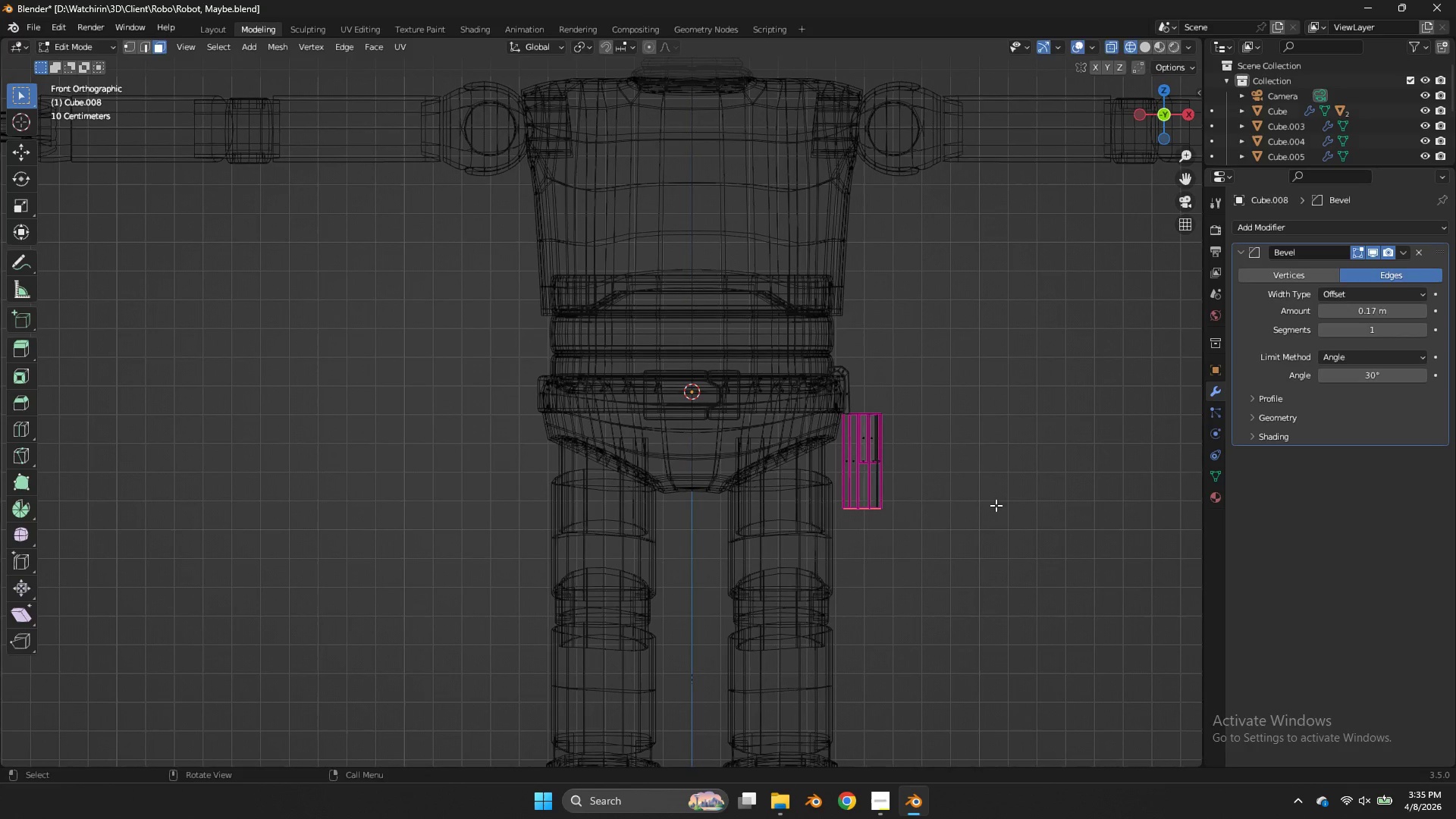 
key(S)
 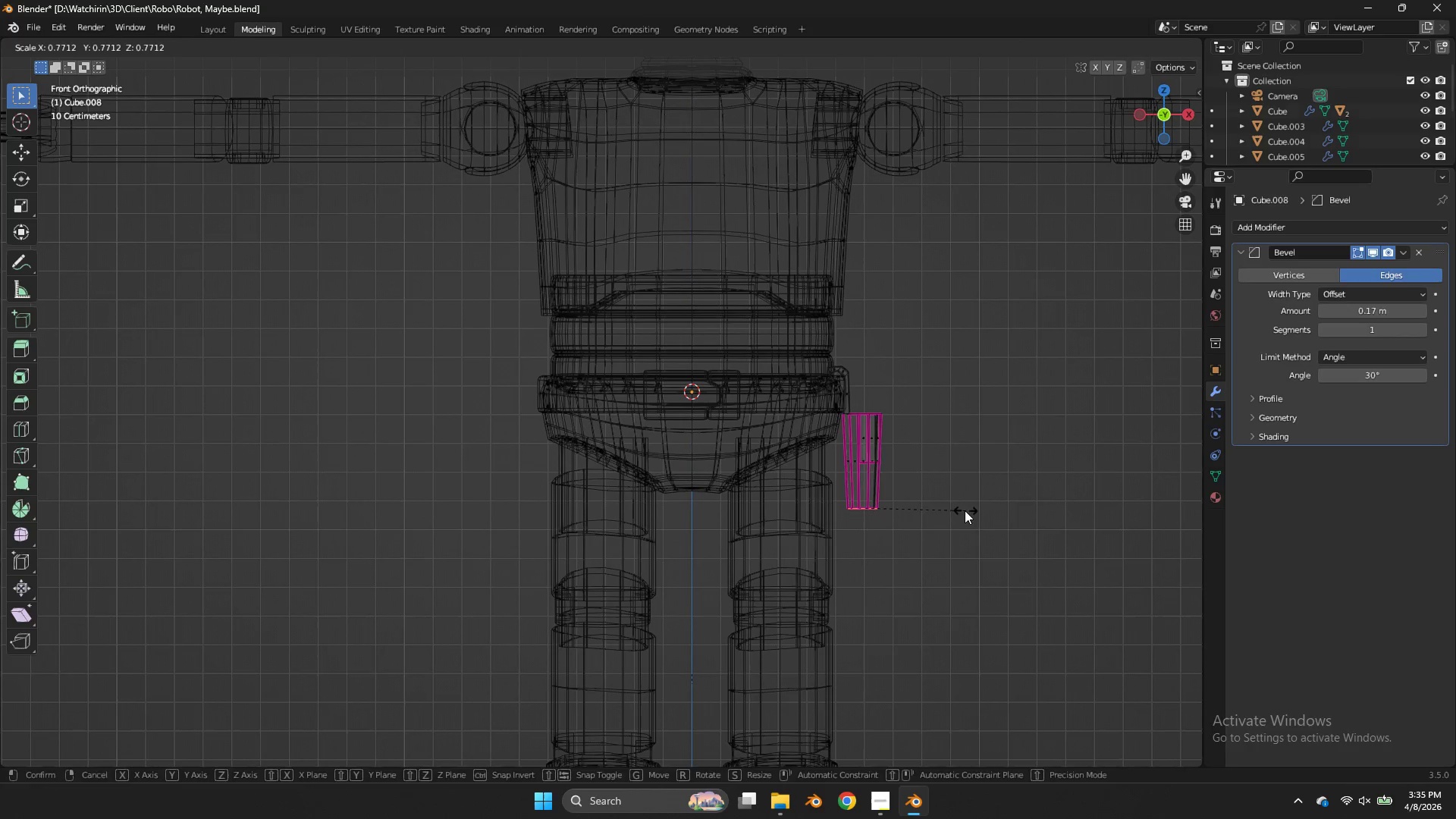 
left_click([959, 509])
 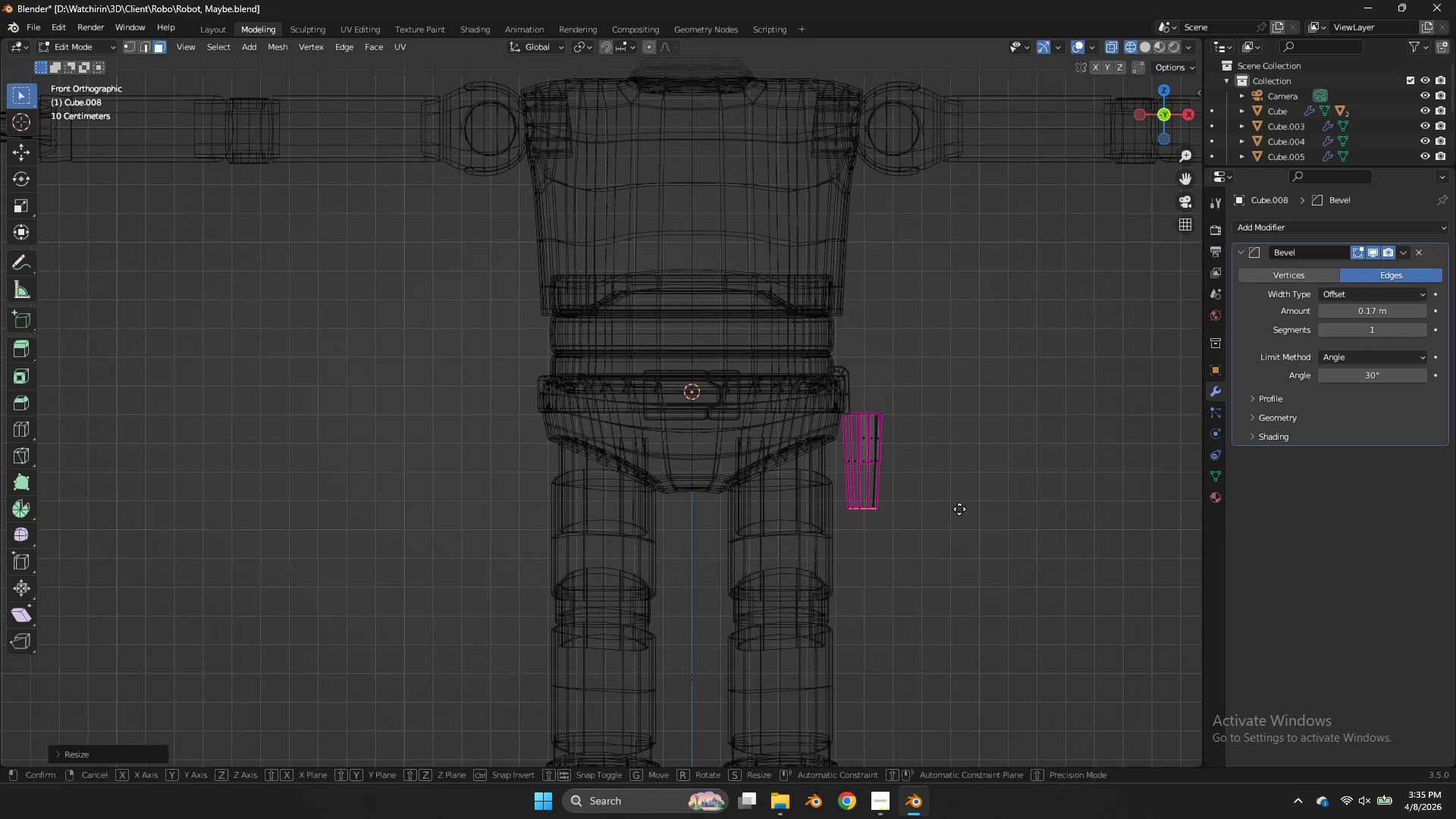 
type(gzz)
key(Tab)
 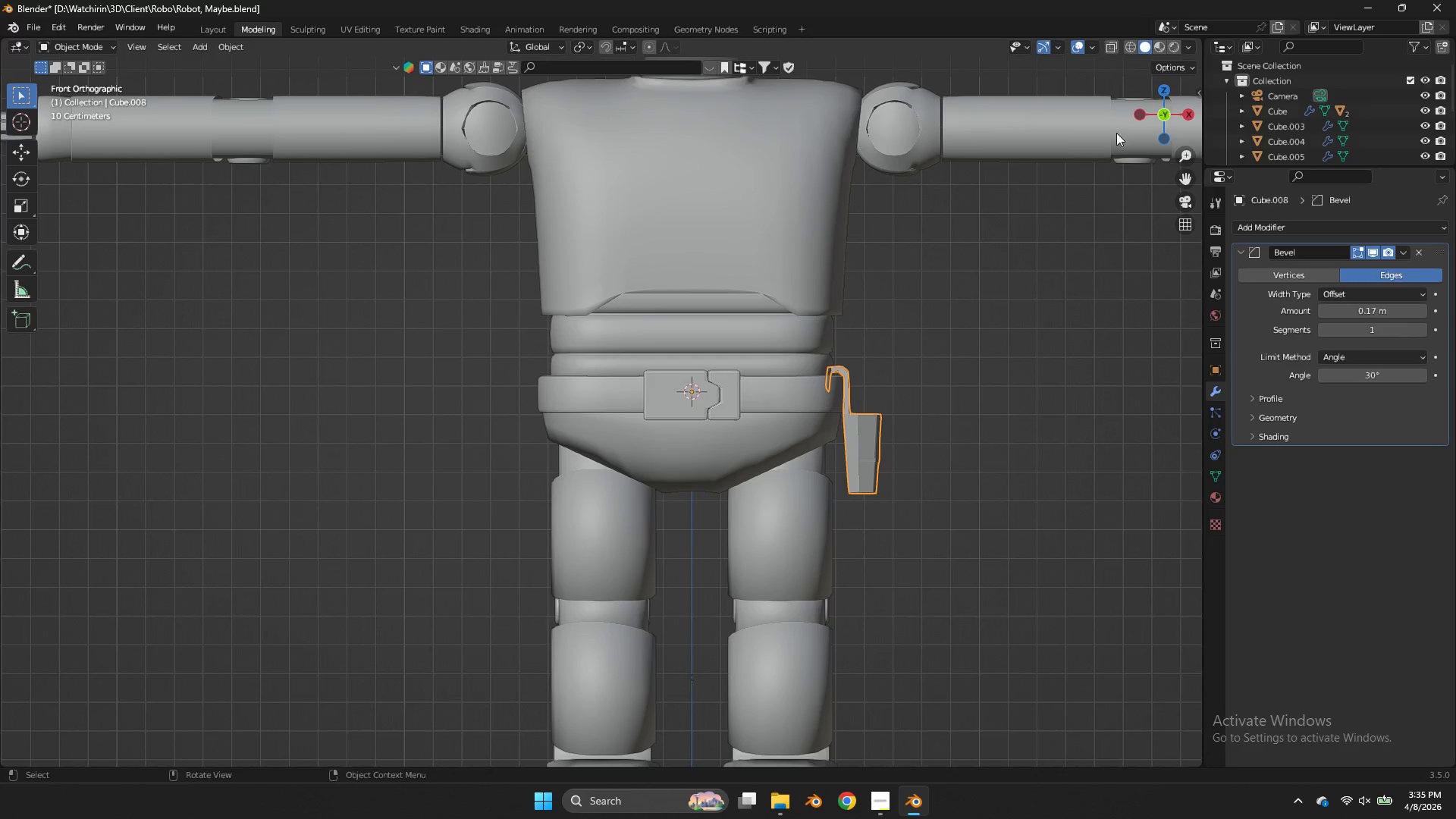 
key(Control+ControlLeft)
 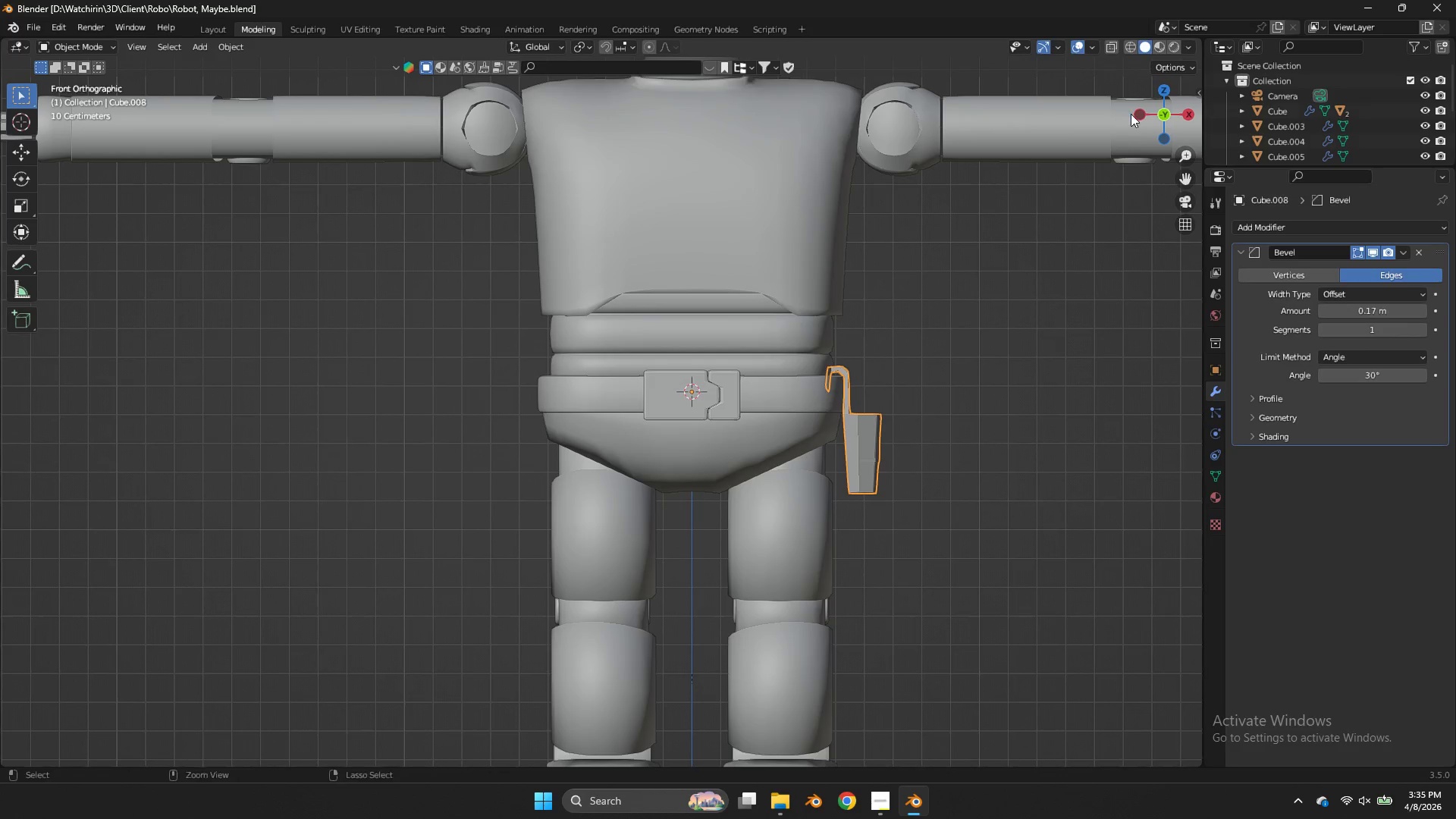 
key(Control+S)
 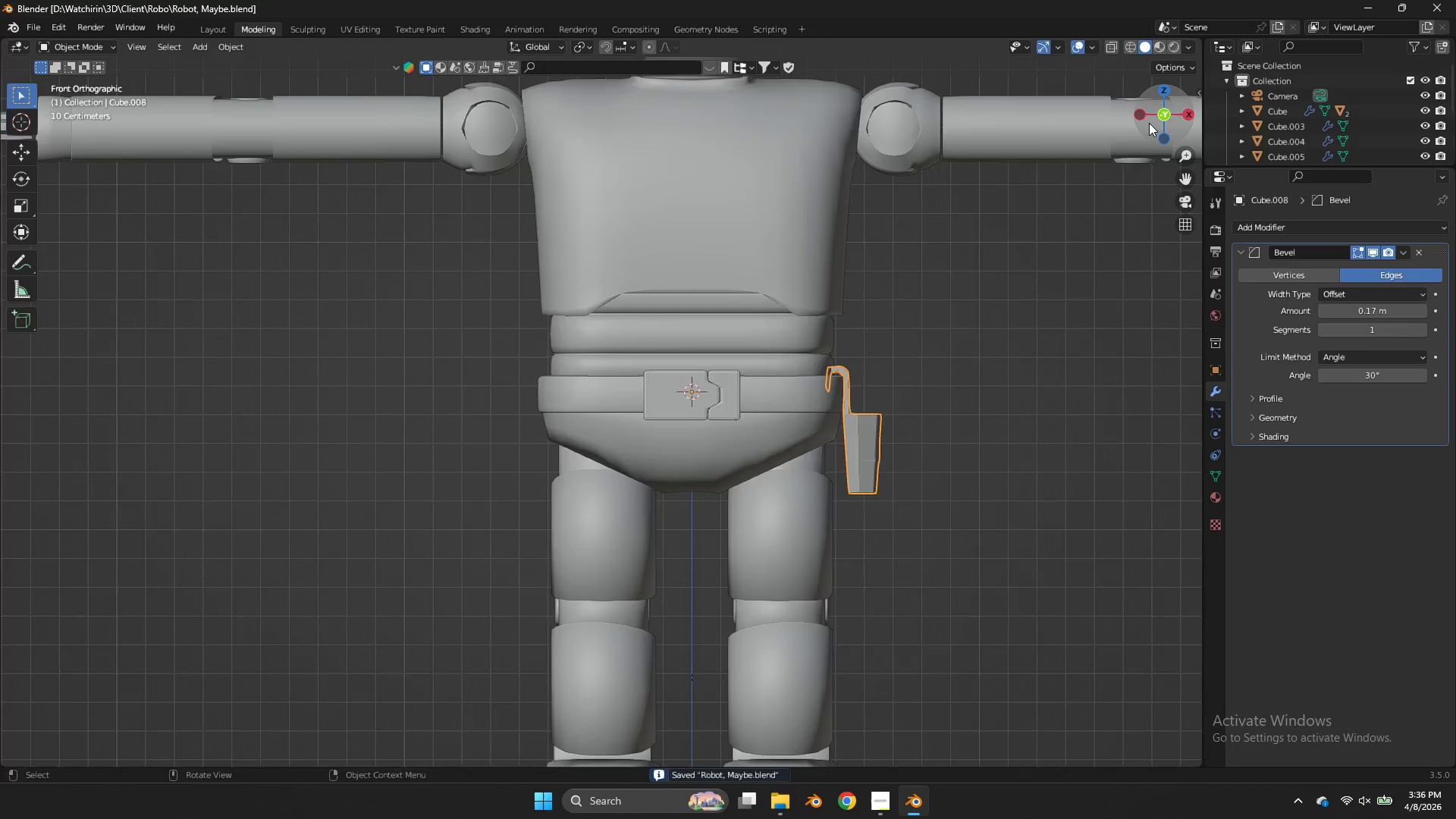 
left_click_drag(start_coordinate=[1149, 121], to_coordinate=[1053, 124])
 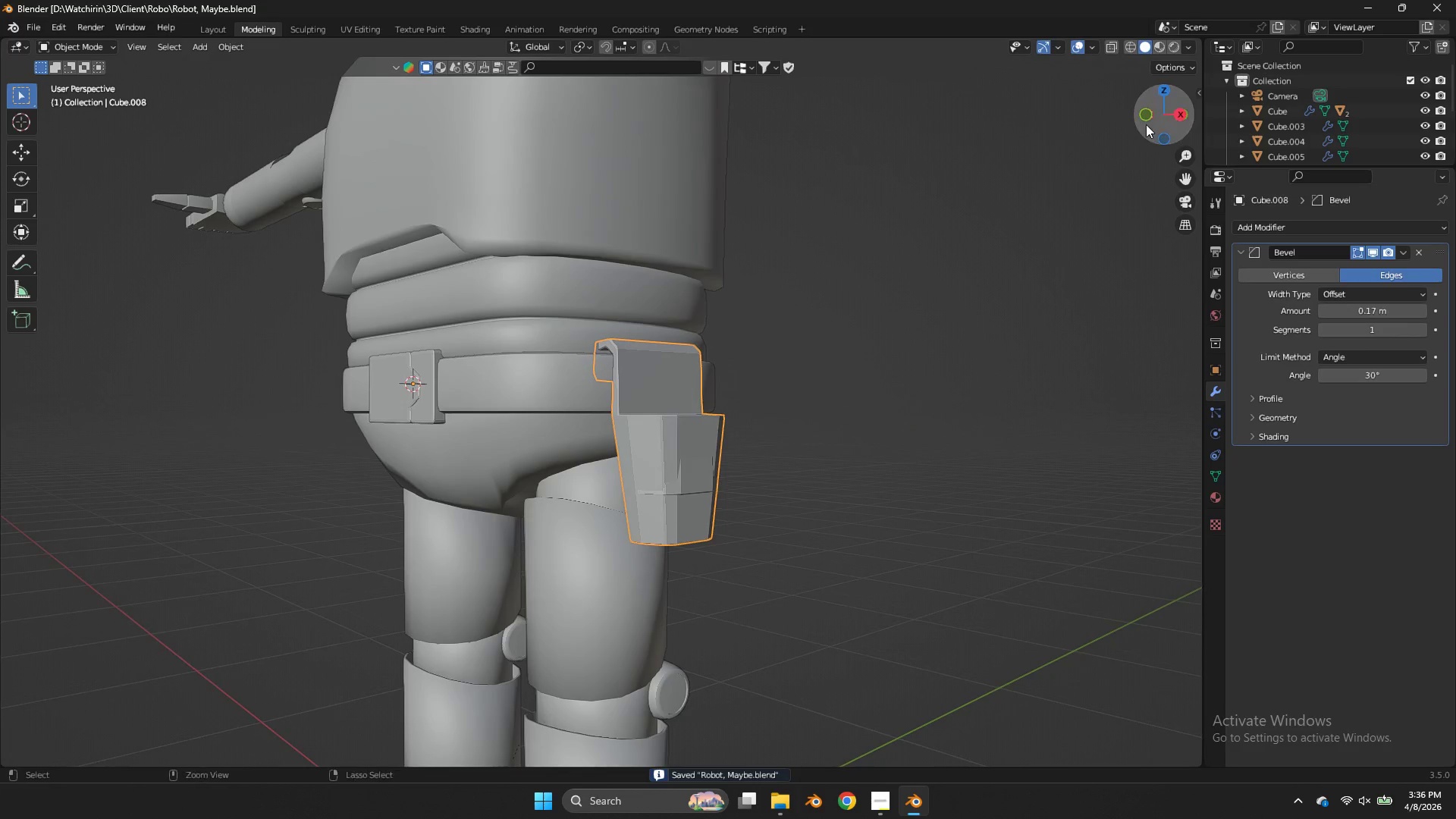 
key(Control+Z)
 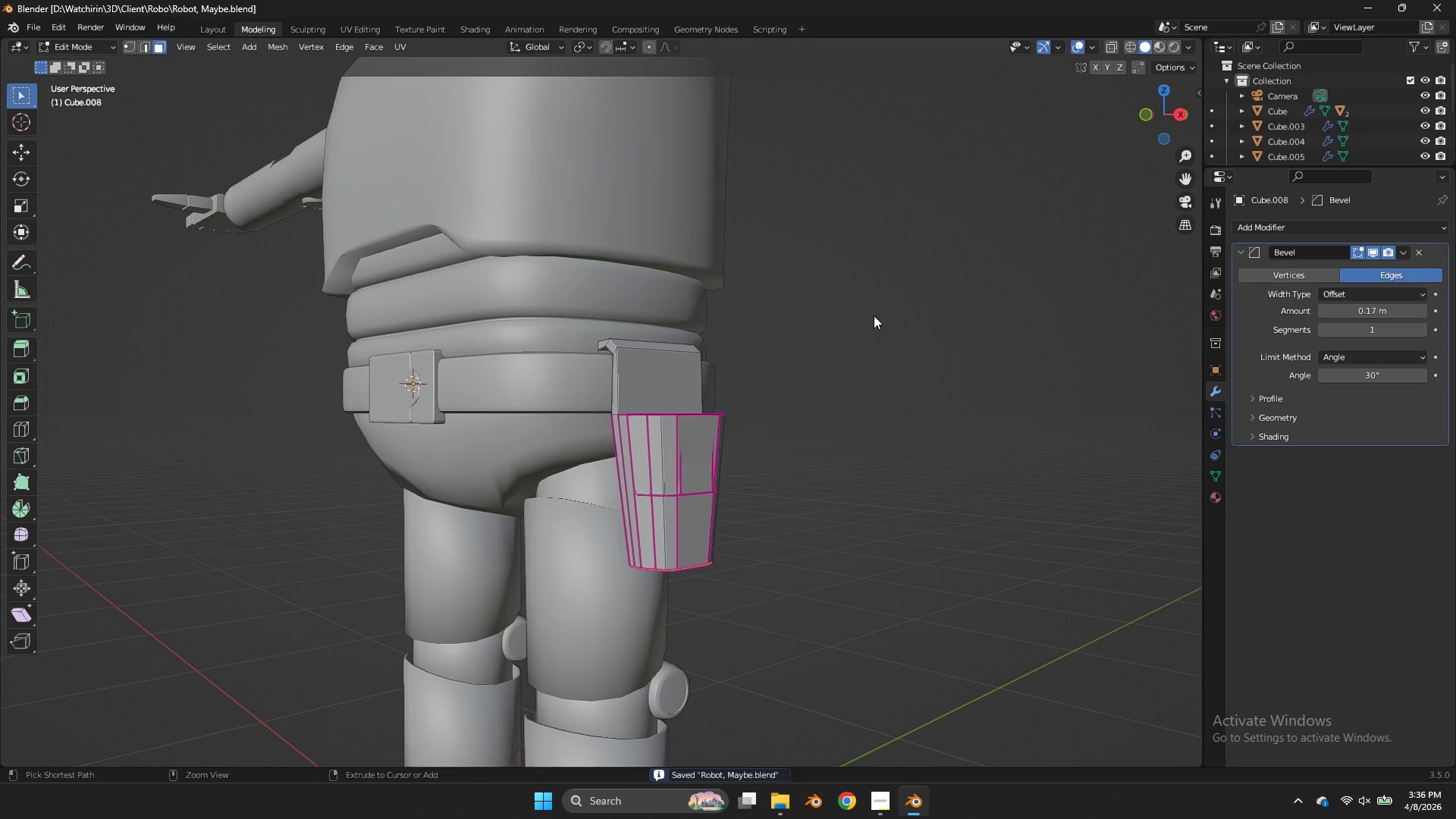 
key(Control+Z)
 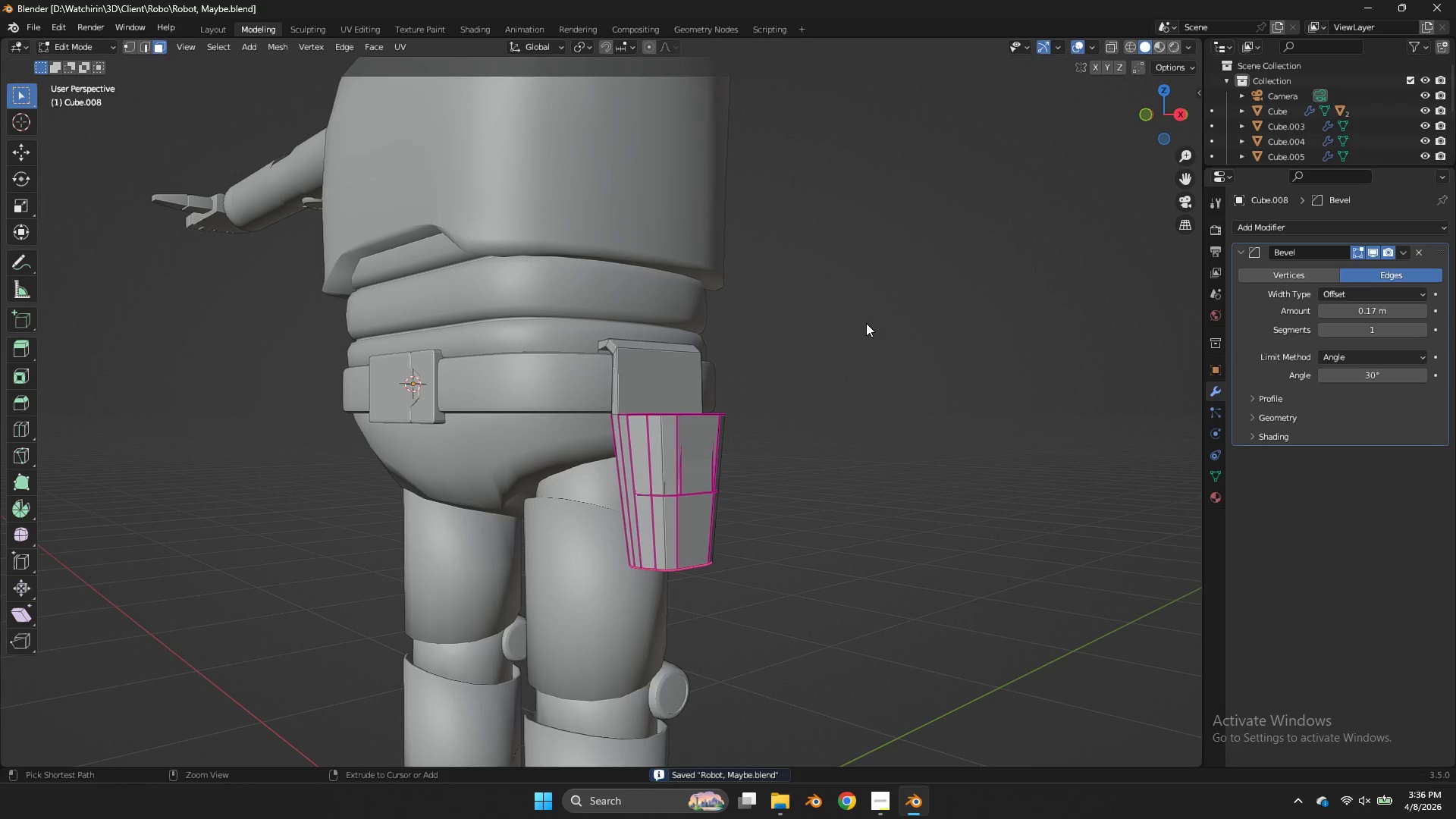 
key(Control+Z)
 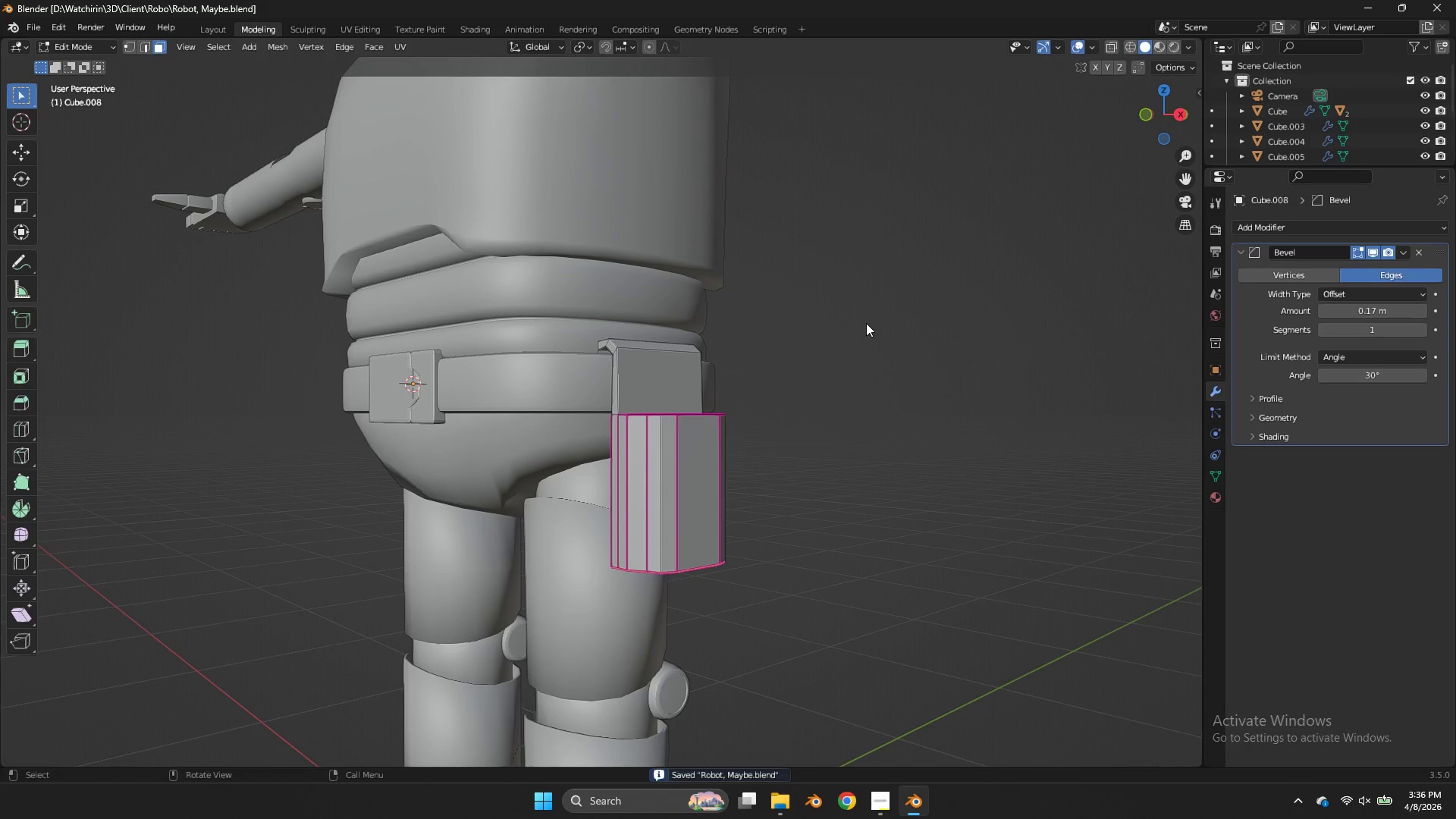 
key(Tab)
 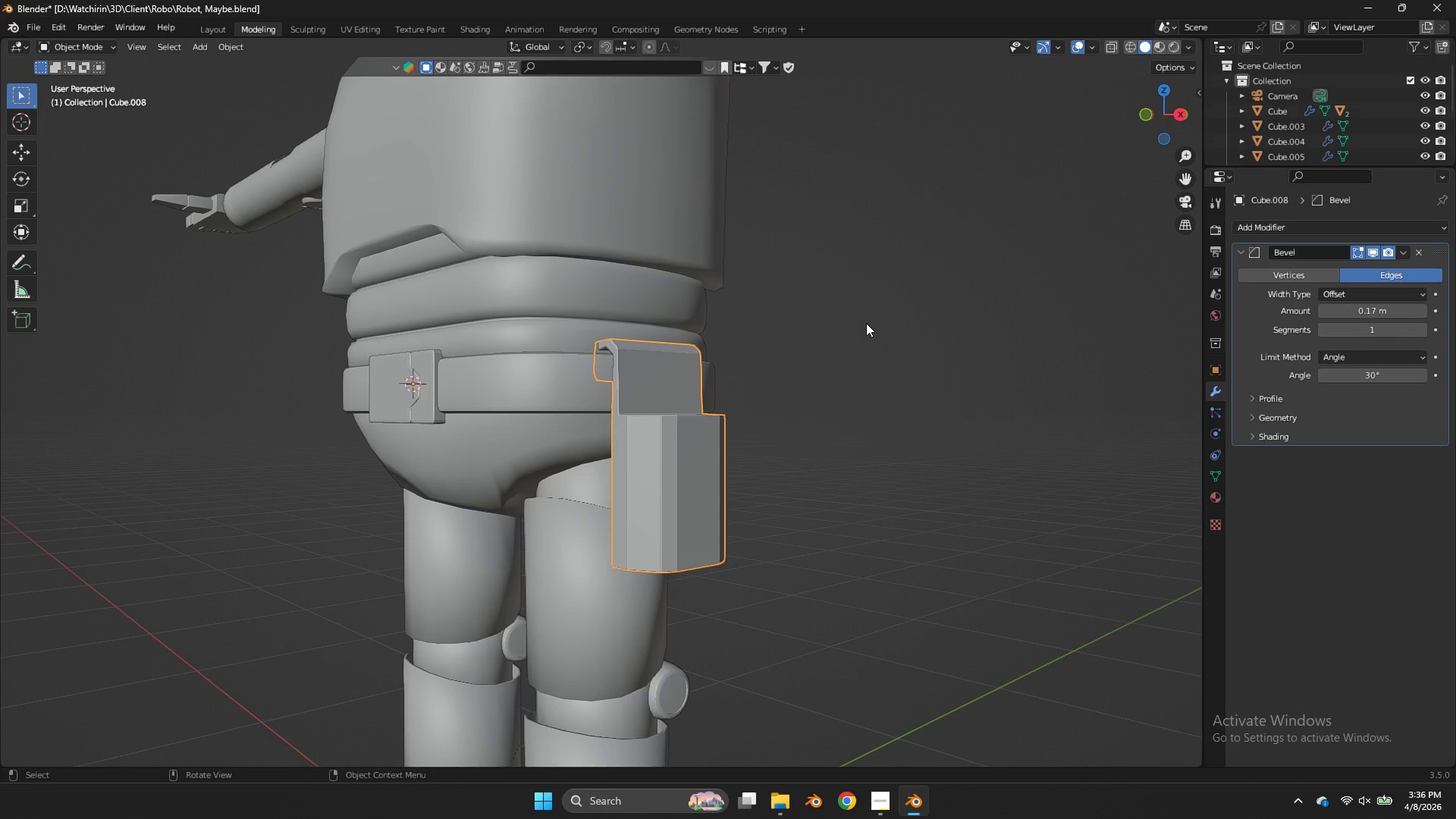 
wait(14.56)
 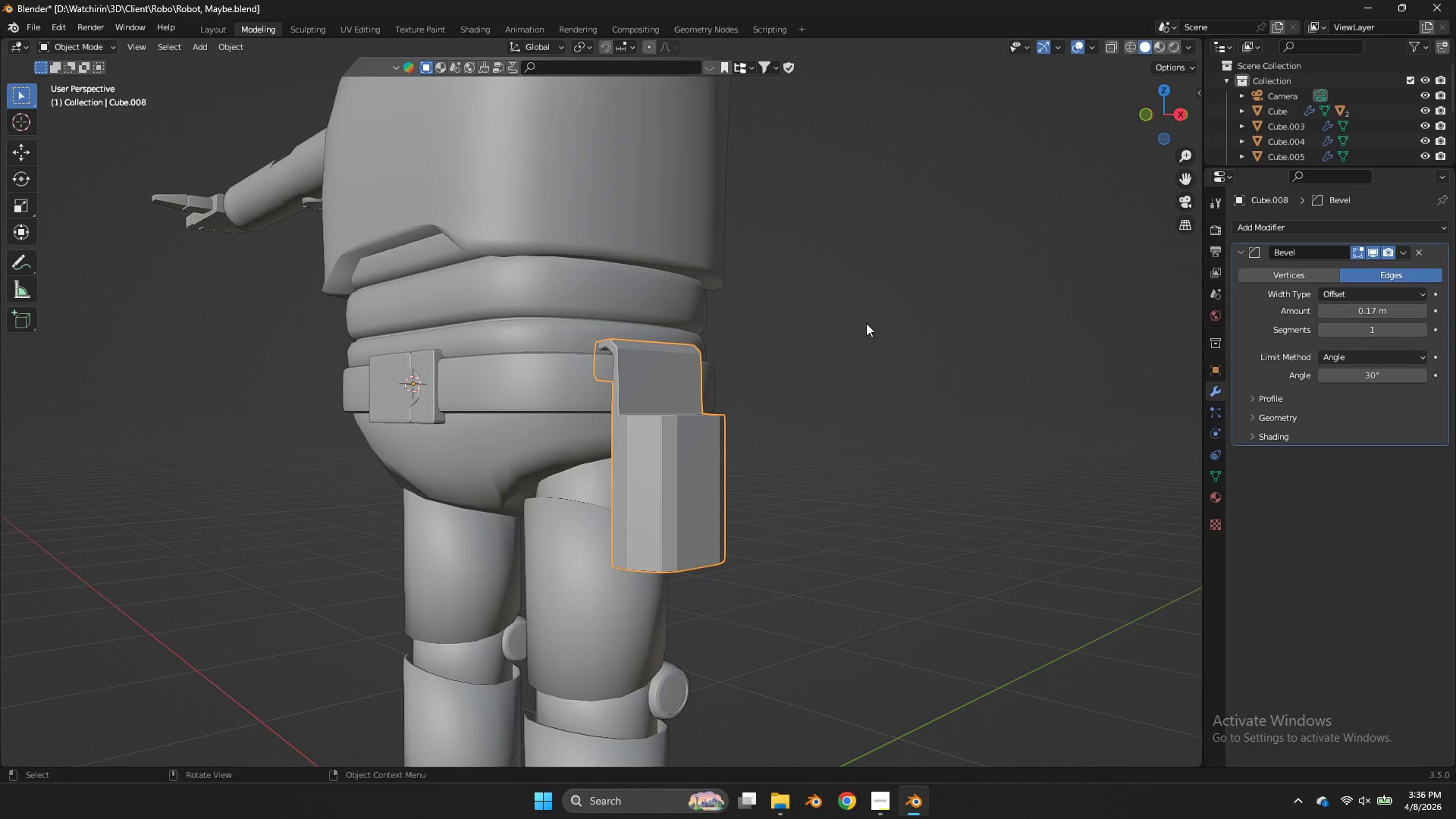 
left_click([580, 219])
 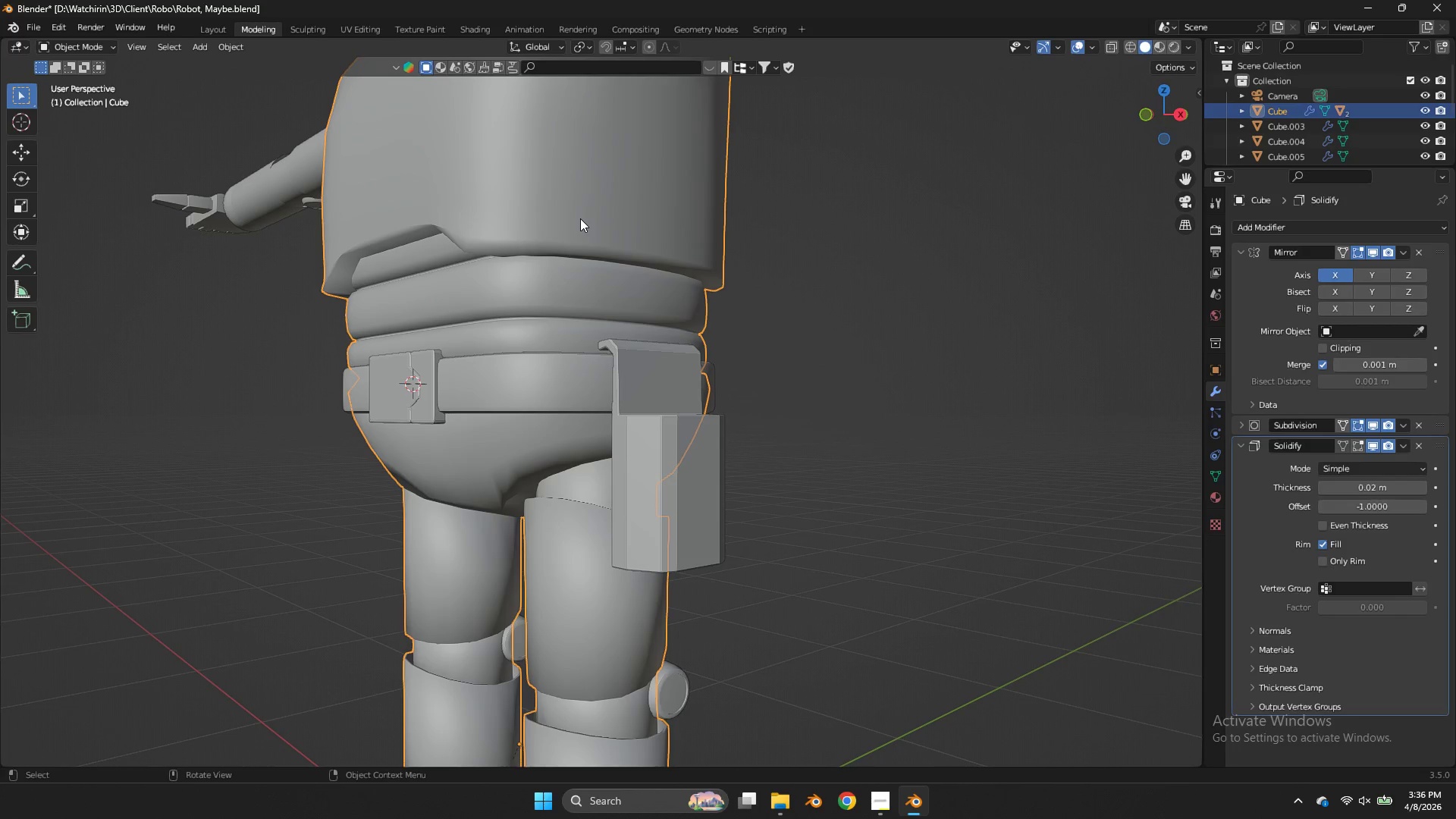 
key(Tab)
 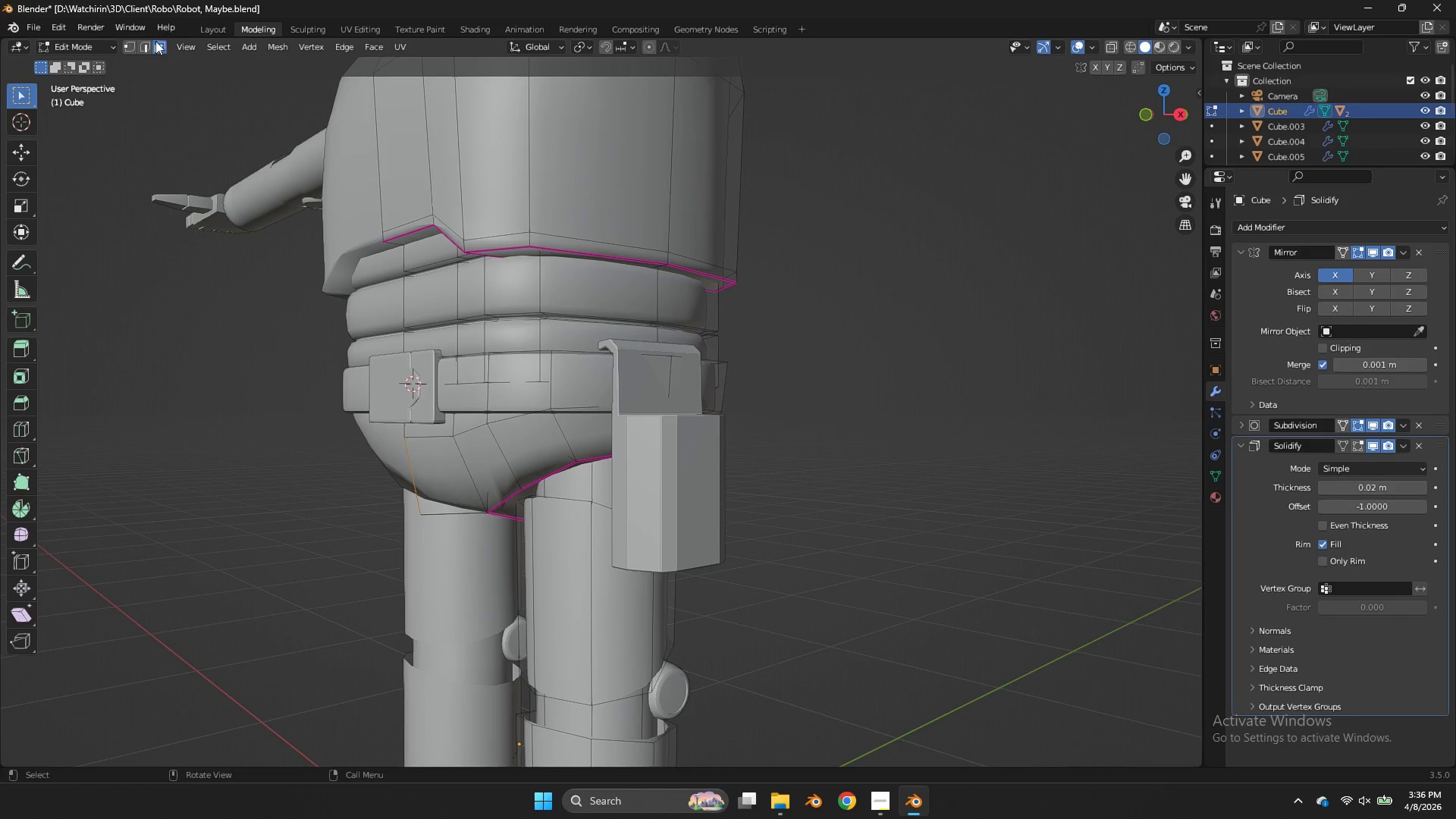 
left_click([153, 50])
 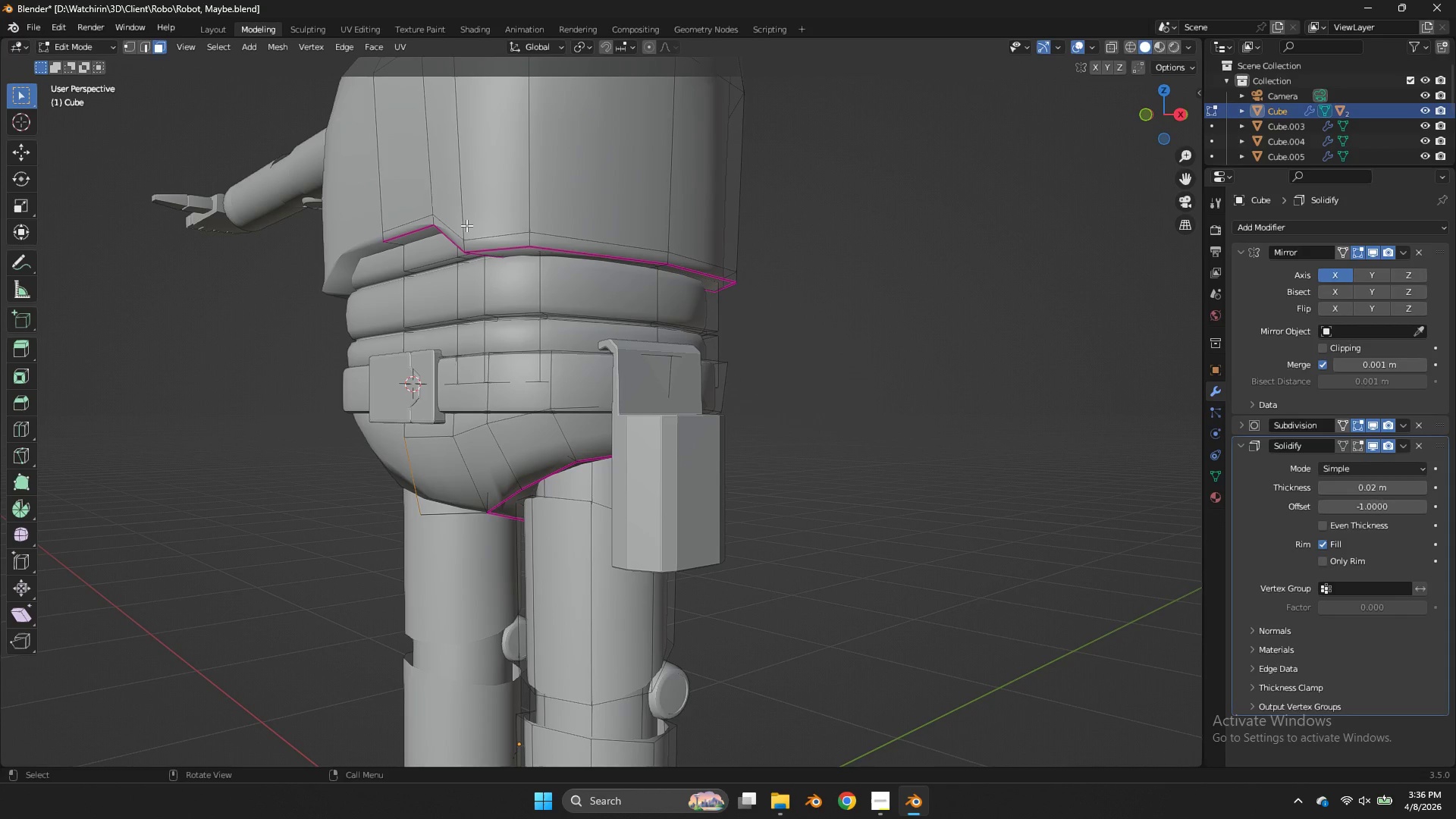 
hold_key(key=AltLeft, duration=2.59)
left_click([530, 234])
 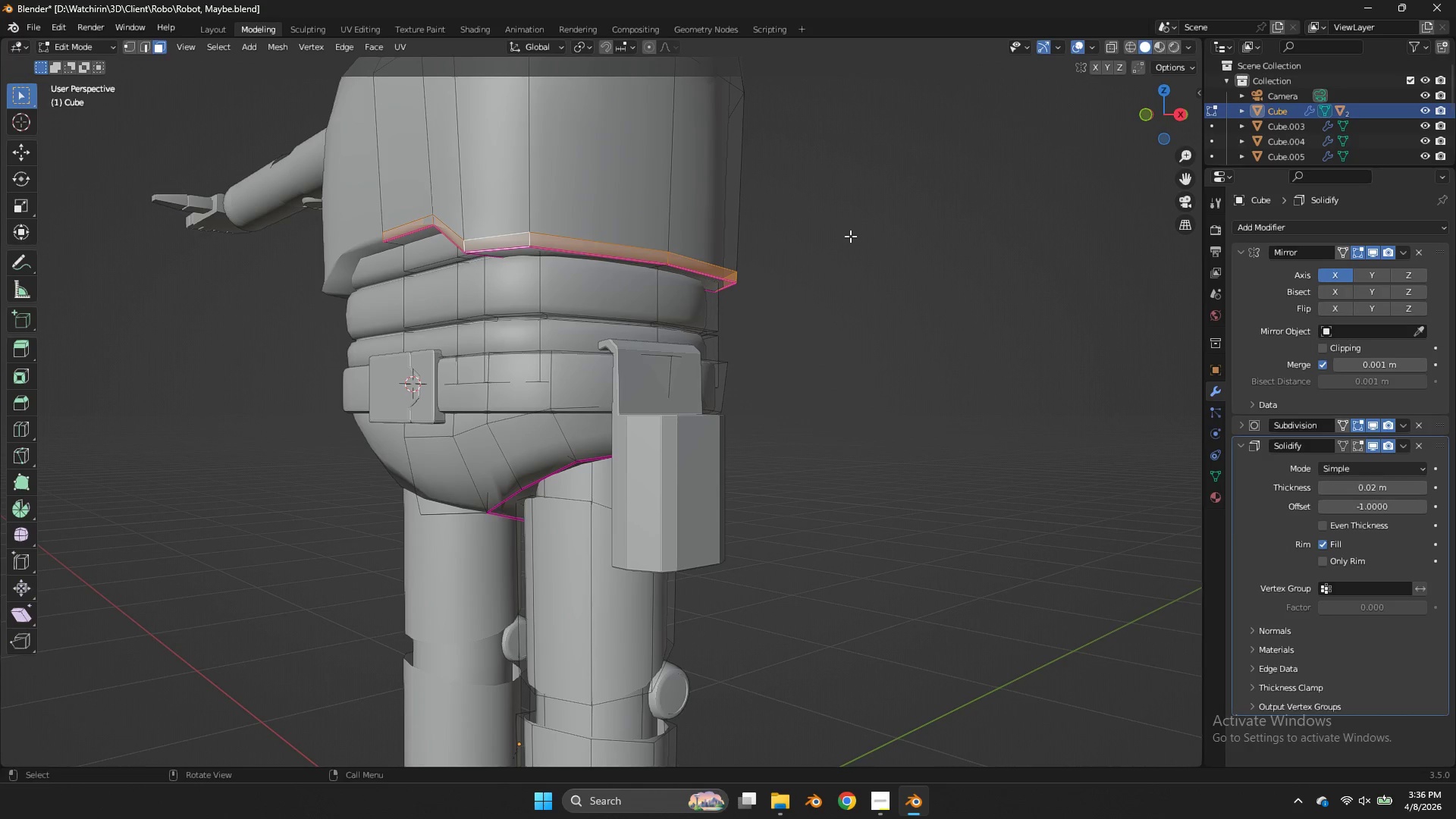 
key(Alt+E)
 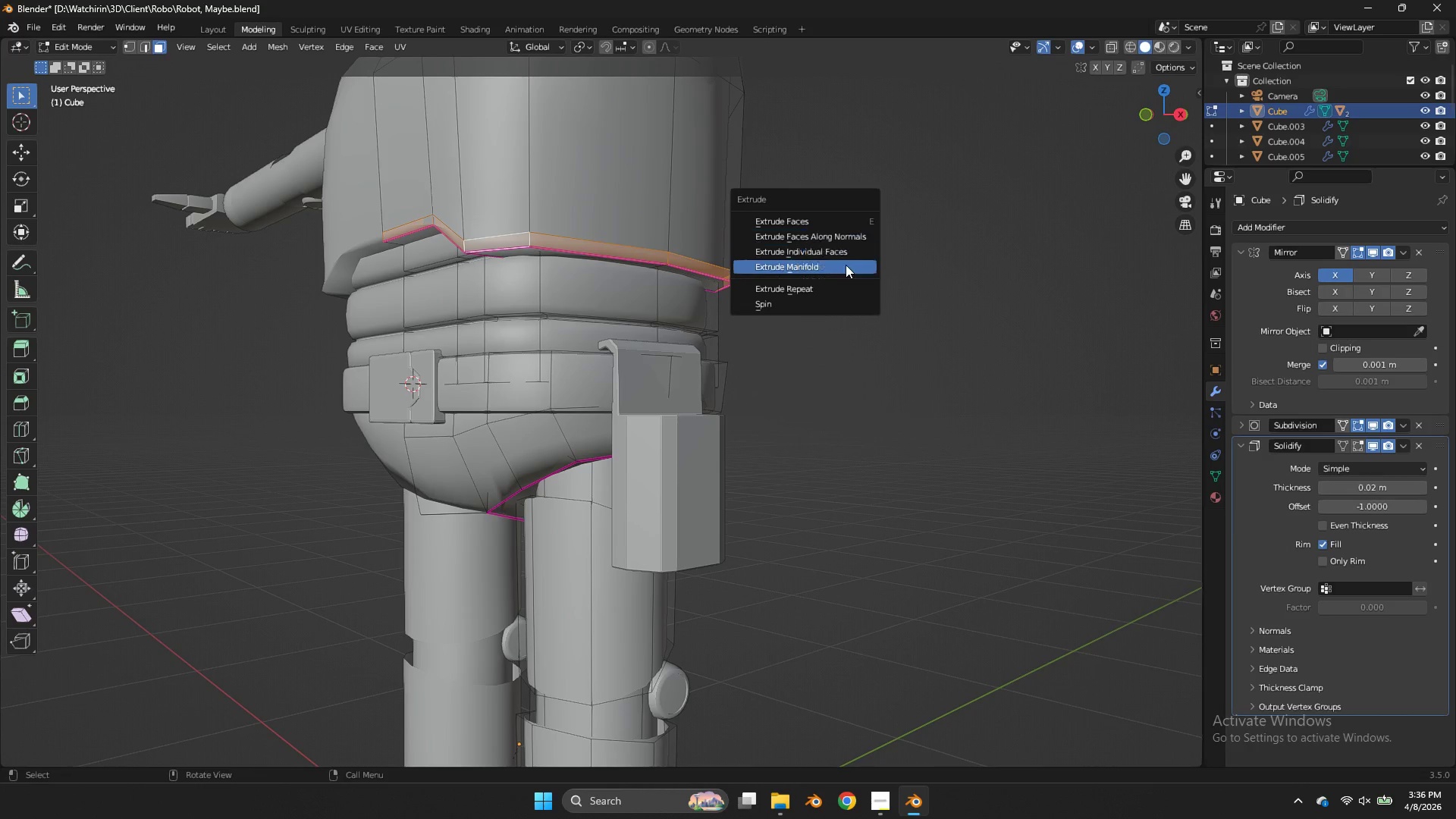 
left_click([846, 265])
 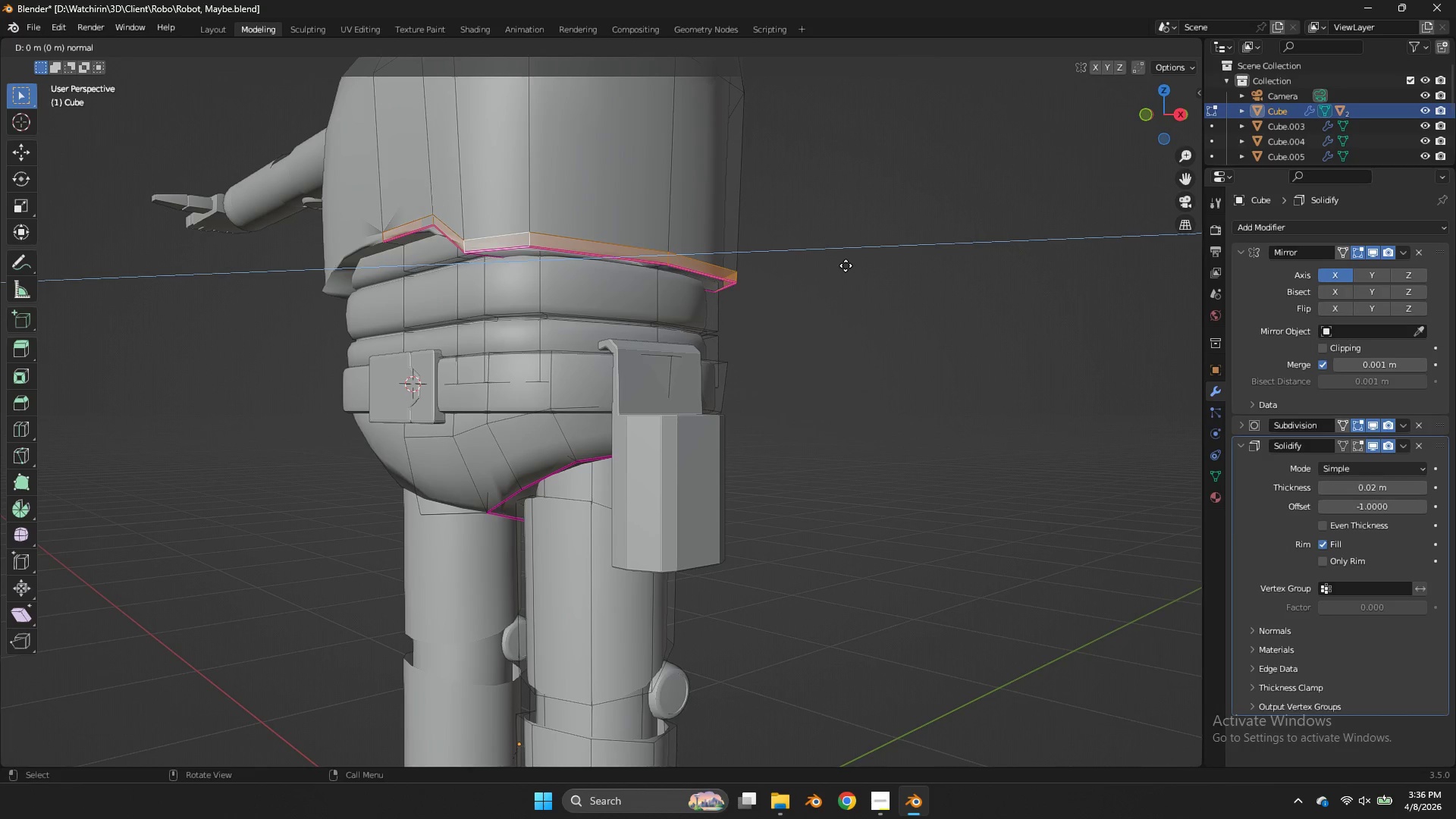 
hold_key(key=ShiftLeft, duration=1.47)
left_click([726, 269])
 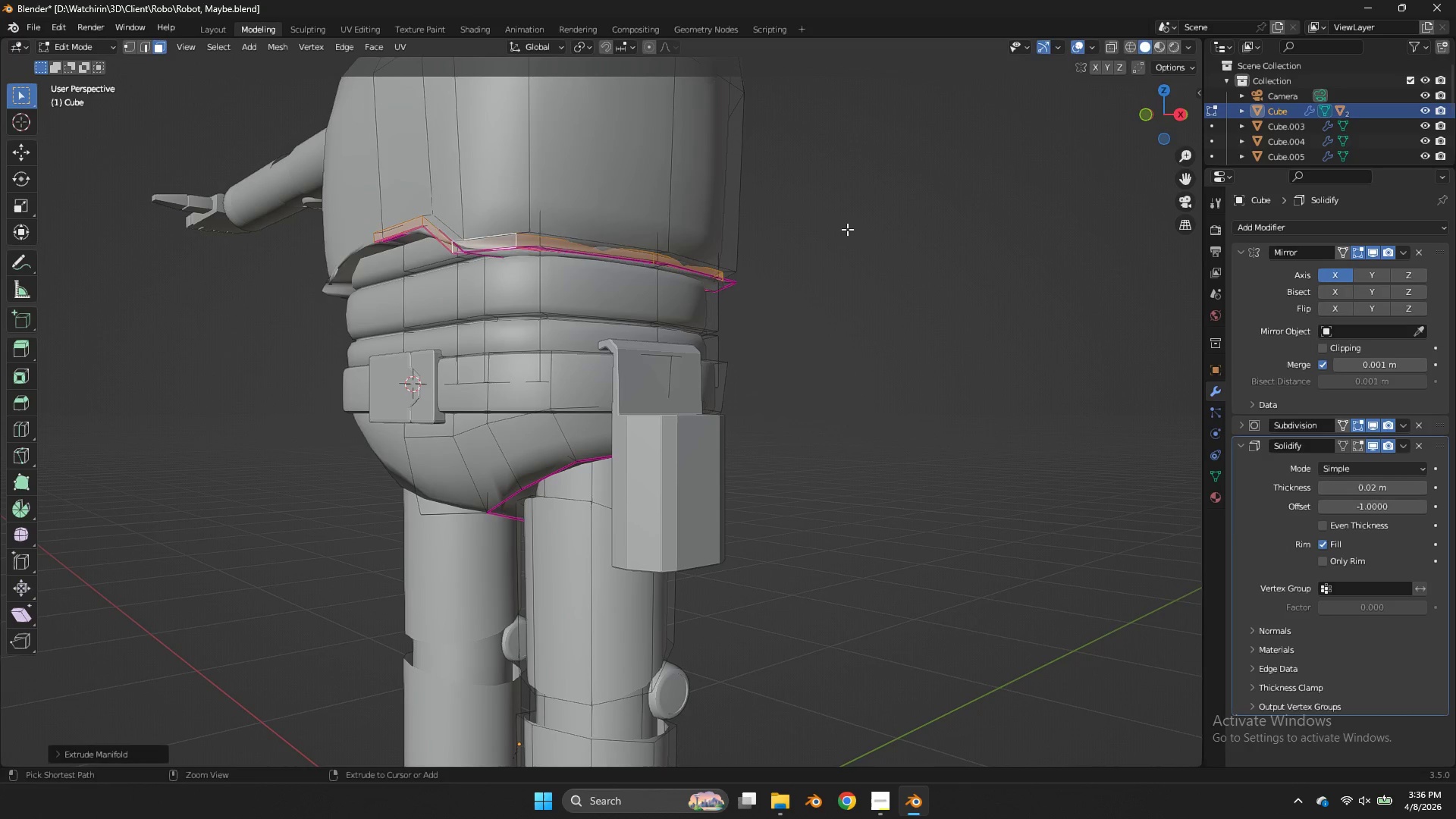 
key(Control+Z)
 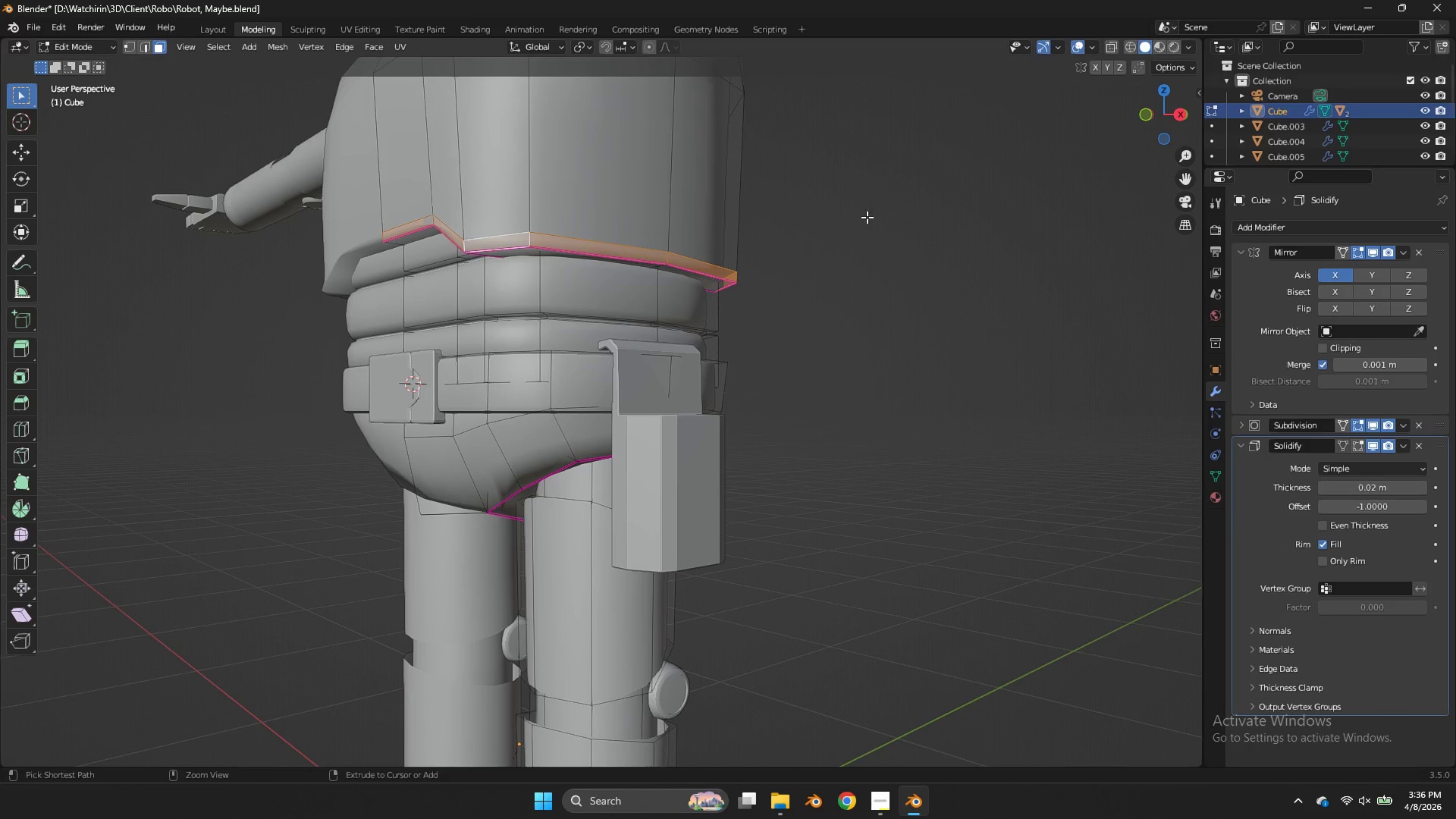 
key(Control+Z)
 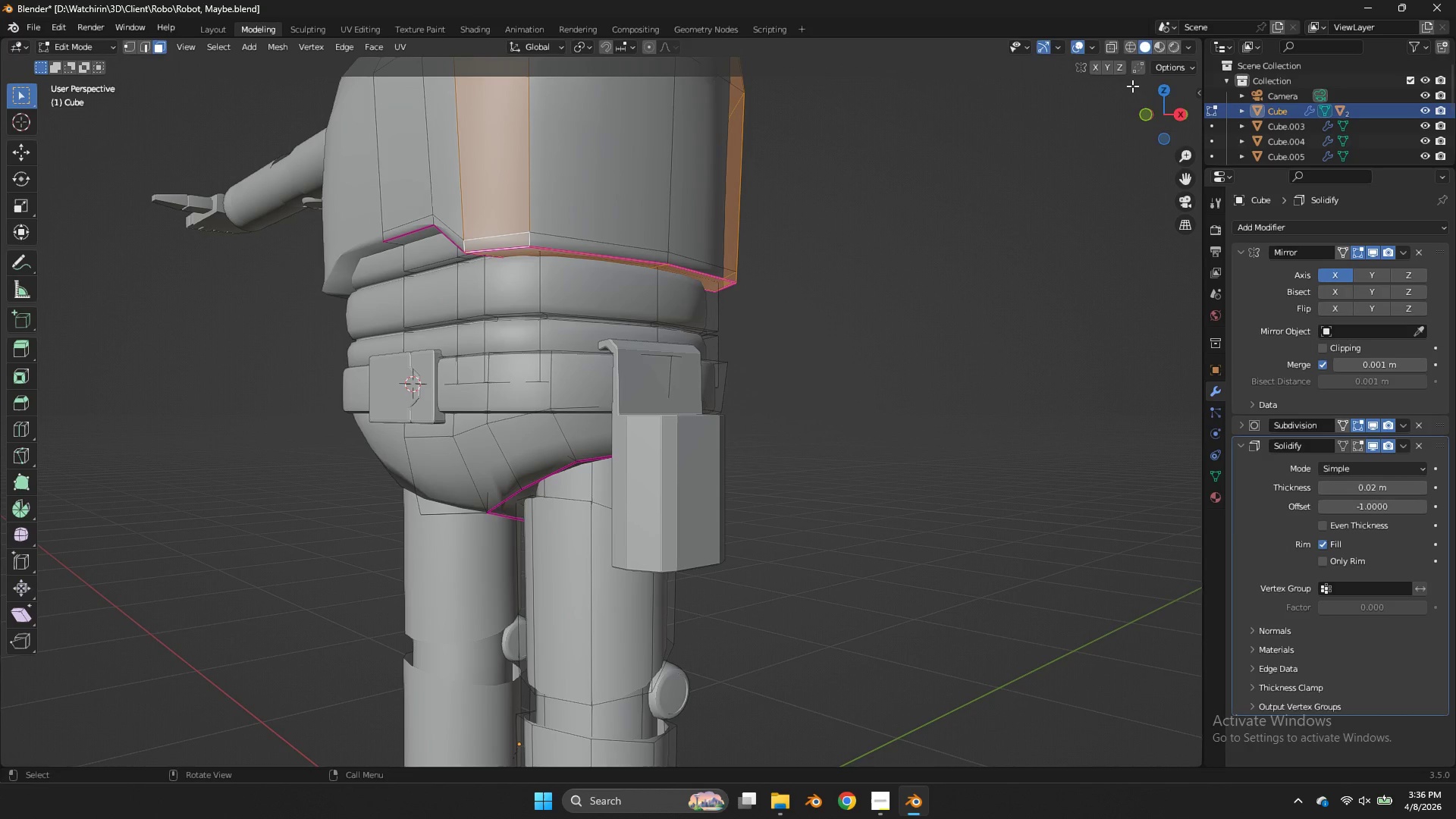 
left_click_drag(start_coordinate=[1154, 111], to_coordinate=[21, 129])
 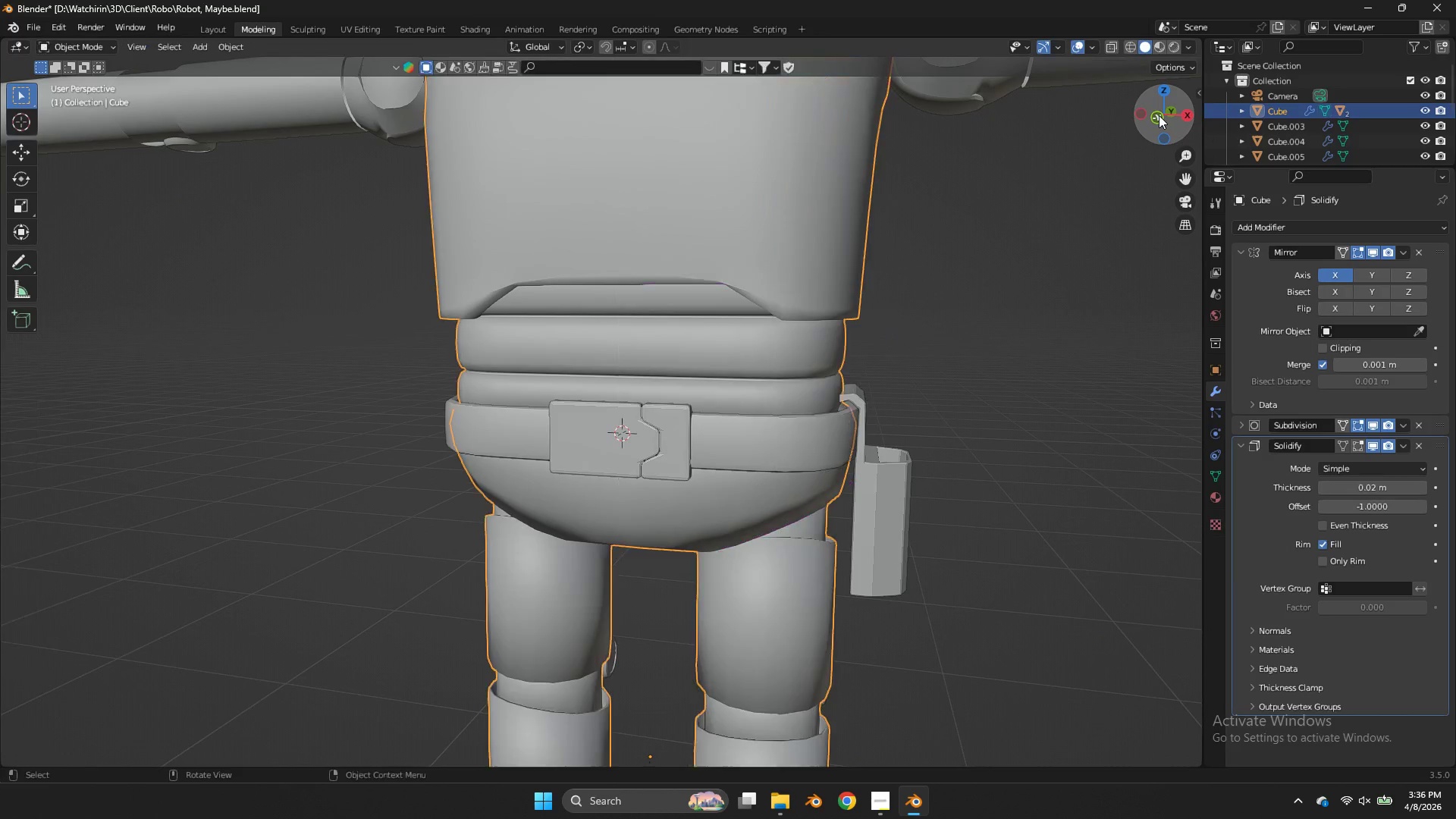 
key(Tab)
 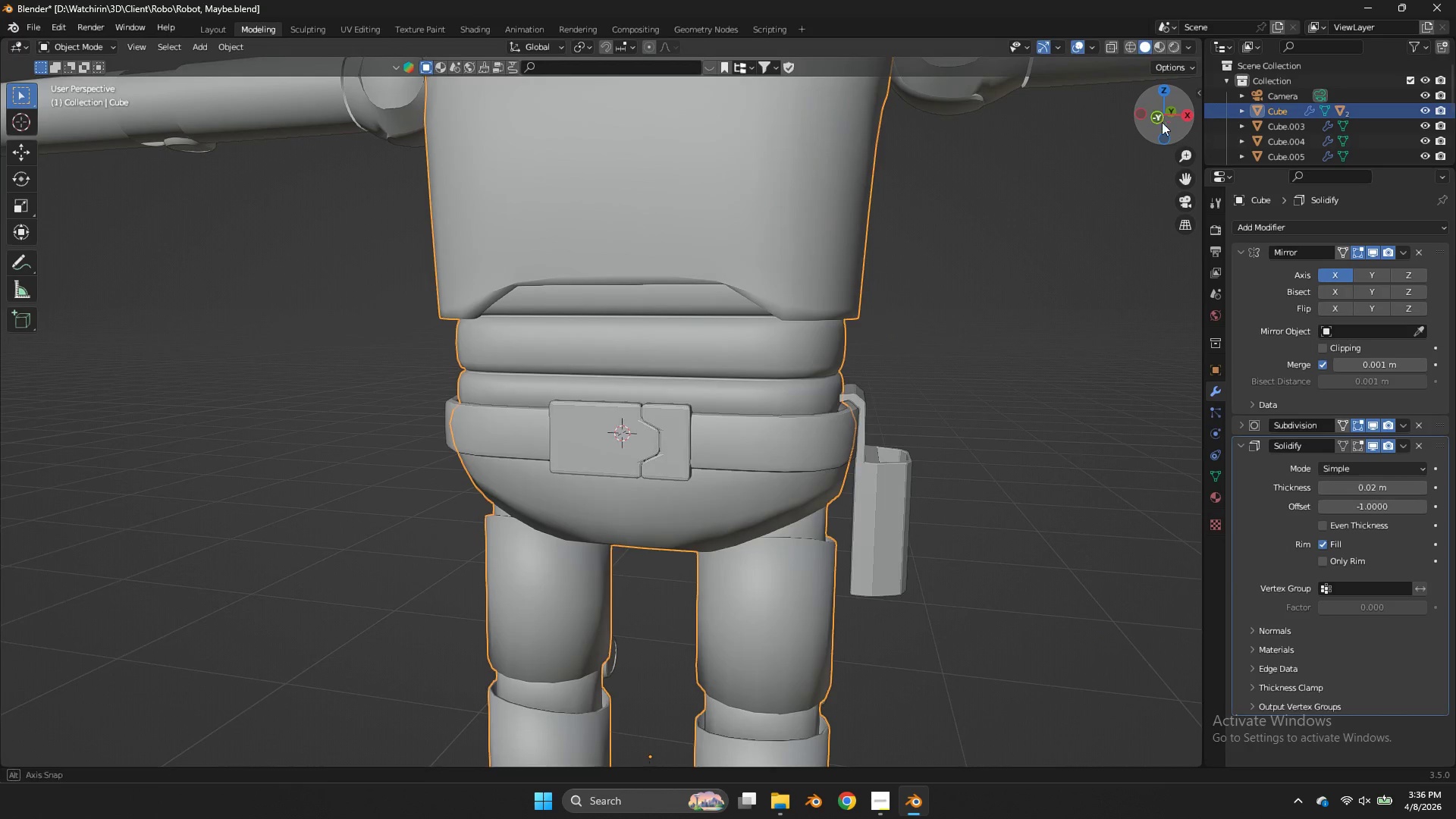 
left_click_drag(start_coordinate=[1159, 117], to_coordinate=[11, 128])
 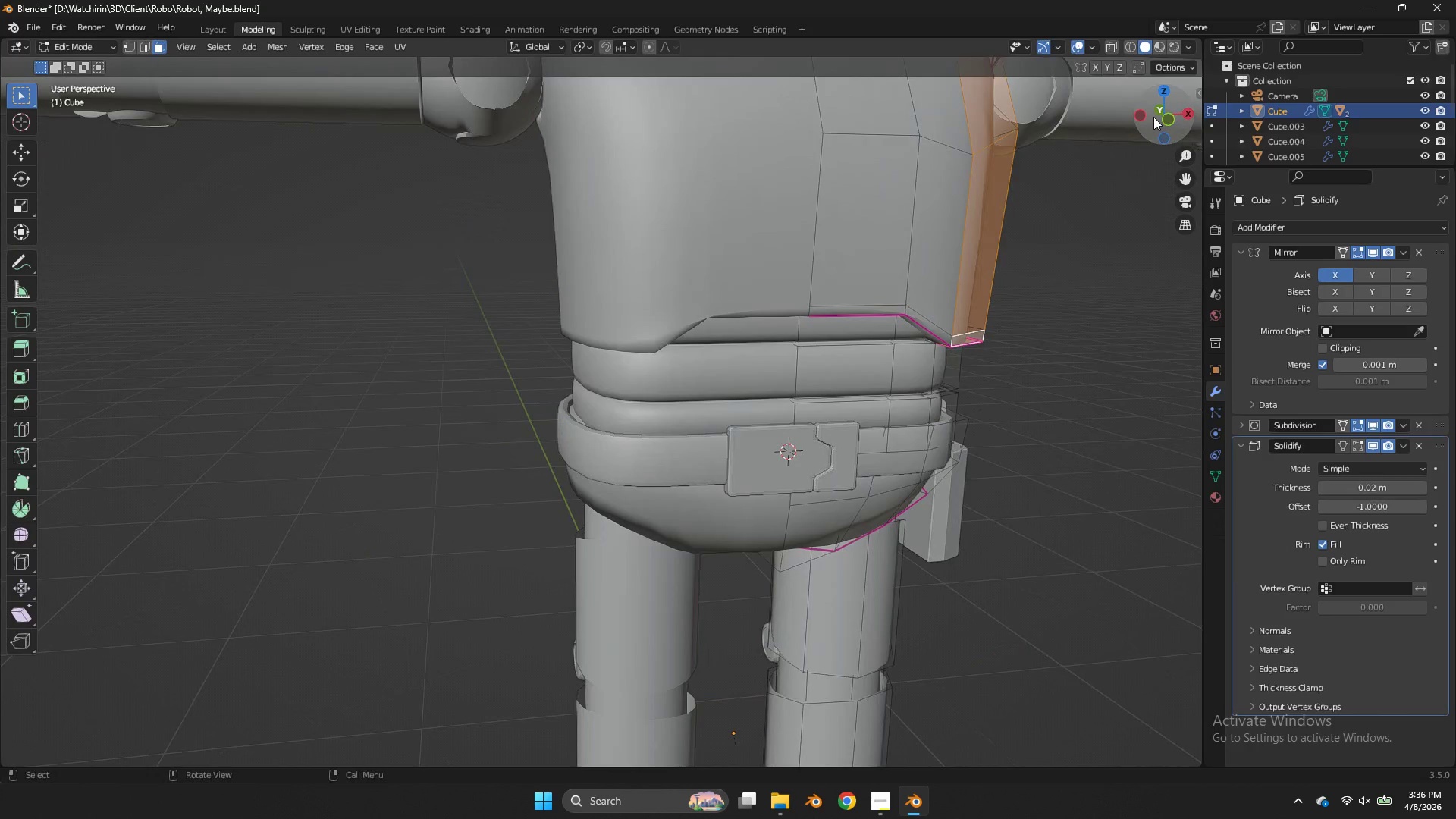 
key(Tab)
 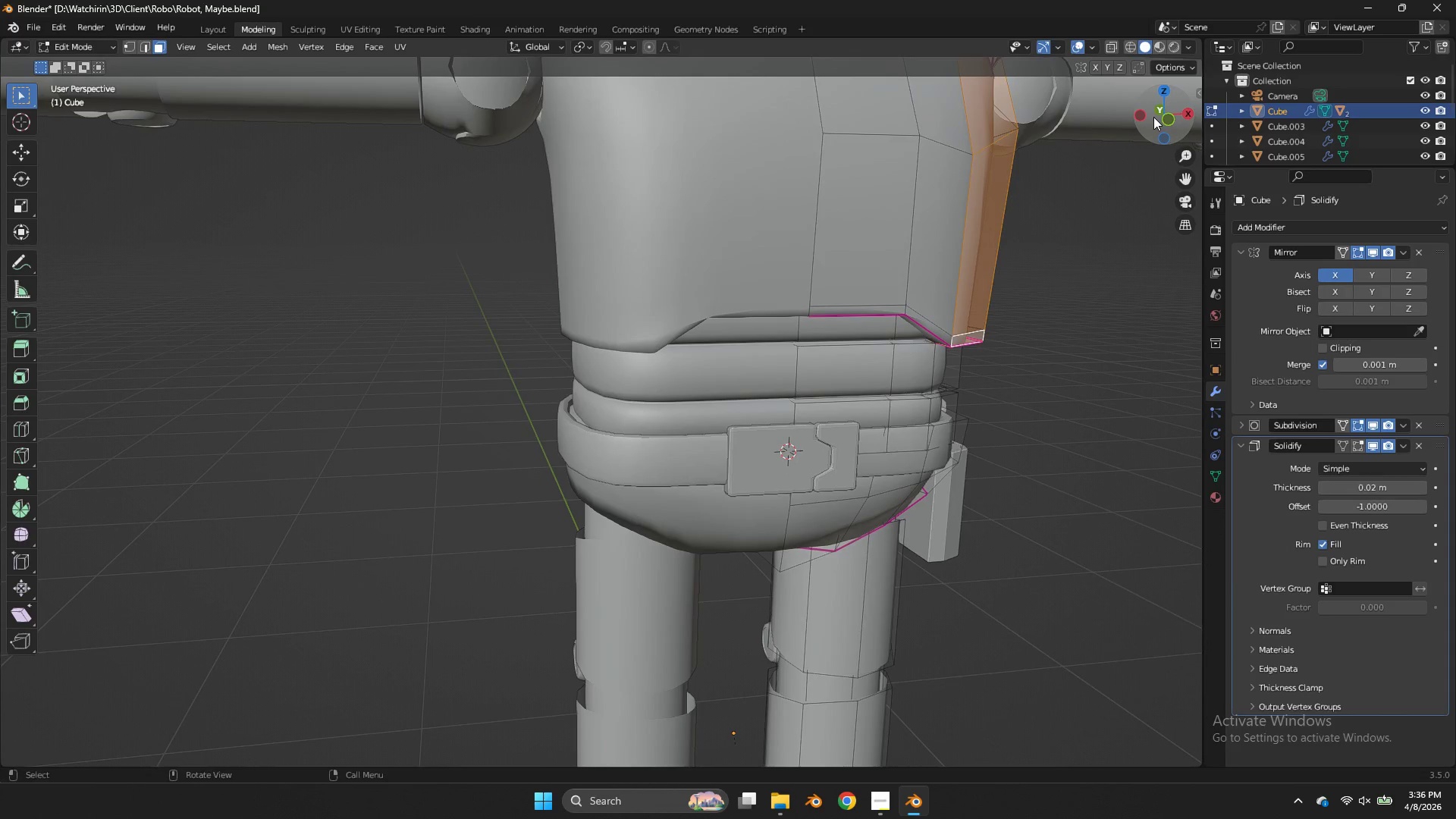 
key(Control+Z)
 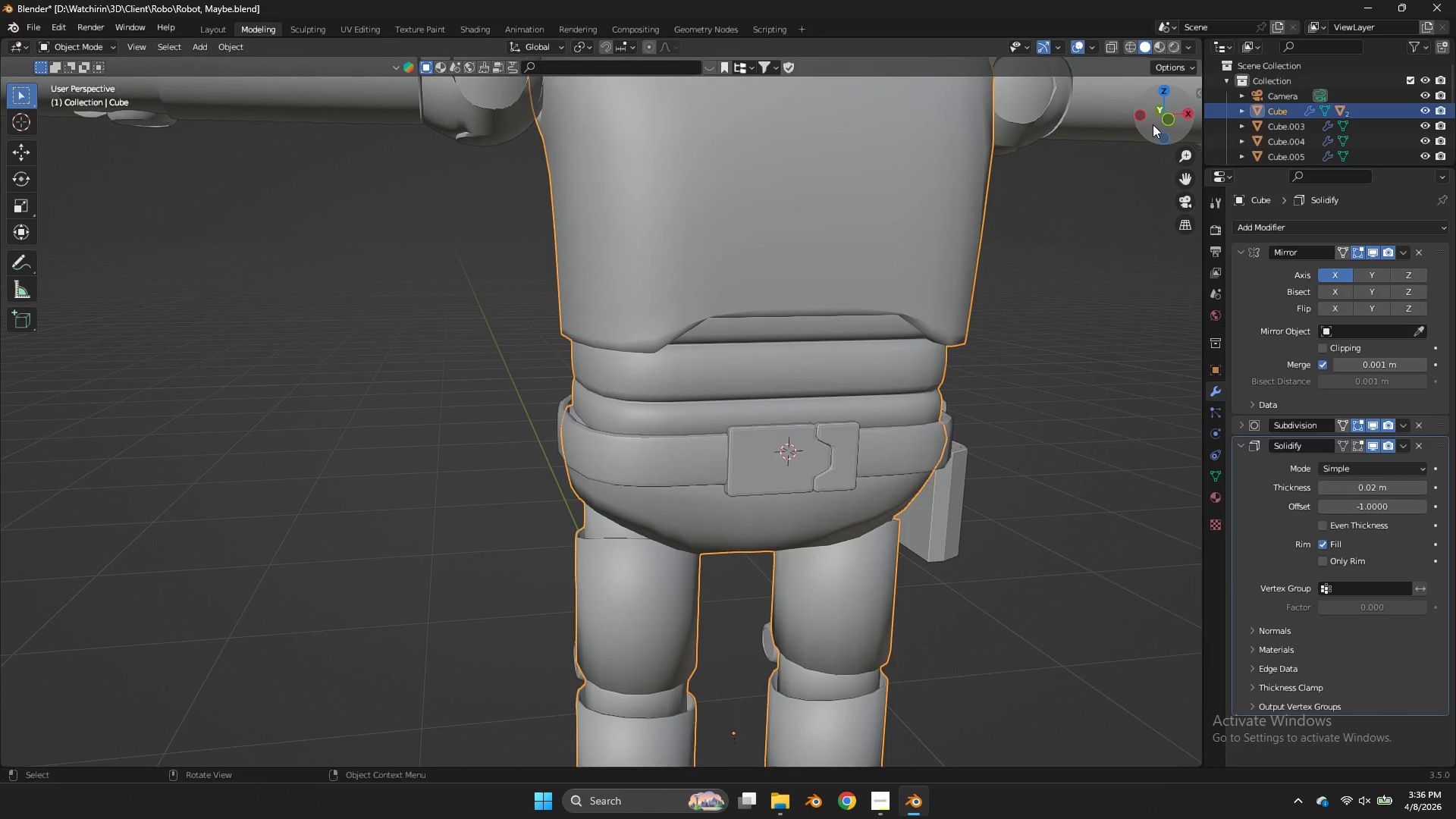 
left_click_drag(start_coordinate=[1153, 121], to_coordinate=[1130, 134])
 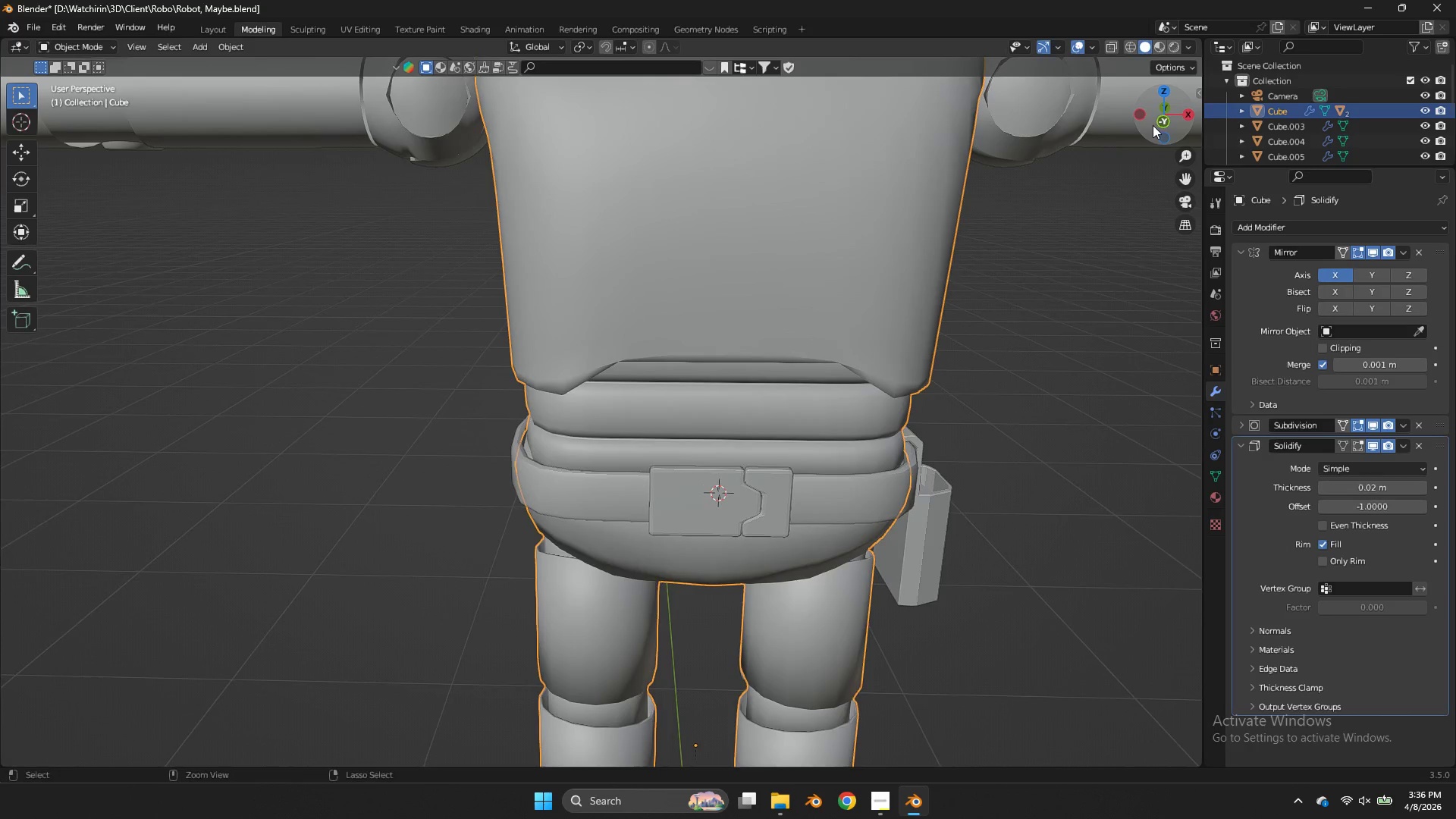 
key(Control+ControlLeft)
 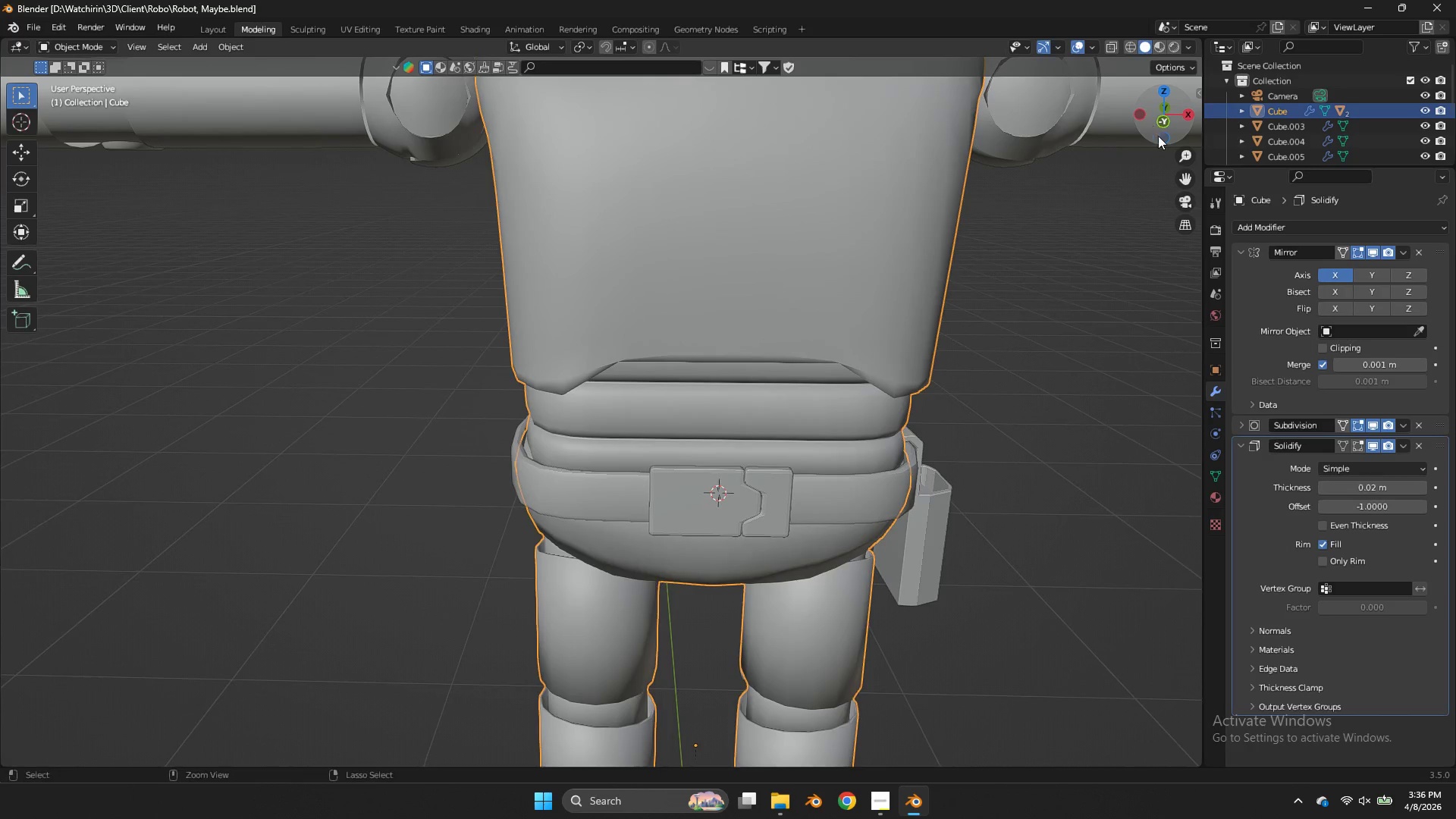 
key(Control+S)
 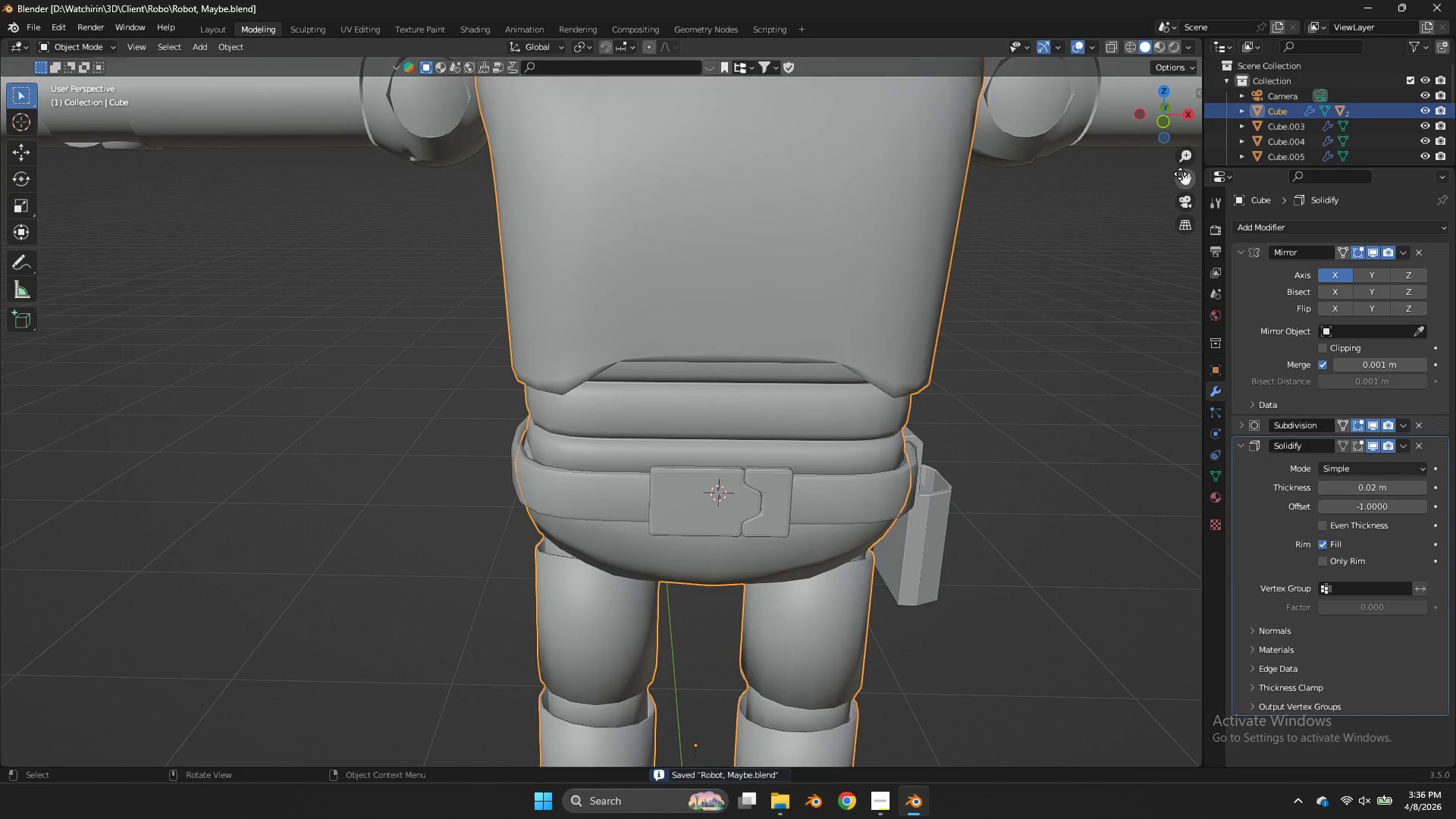 
left_click_drag(start_coordinate=[1181, 174], to_coordinate=[1112, 236])
 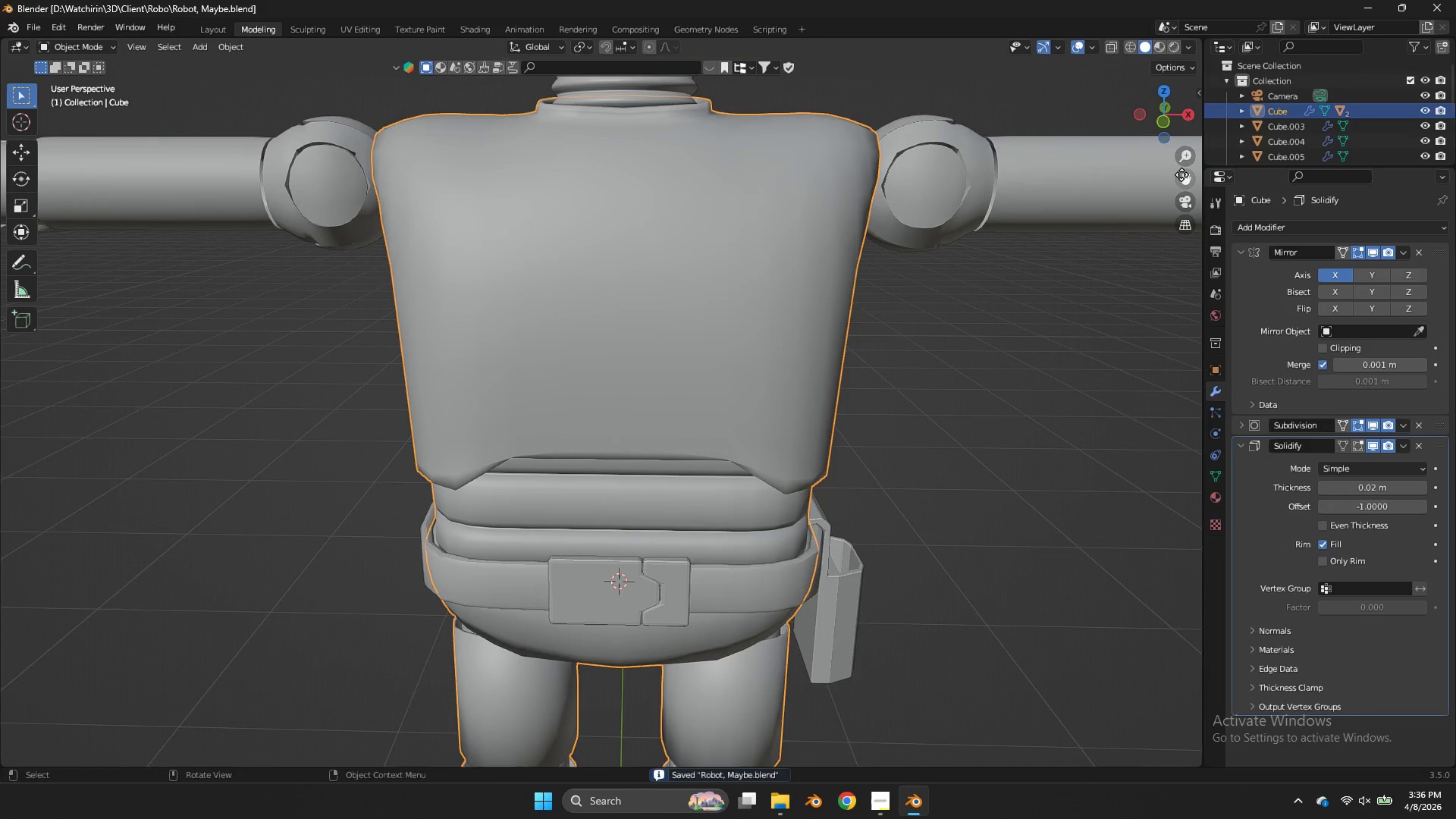 
mouse_move([1184, 213])
 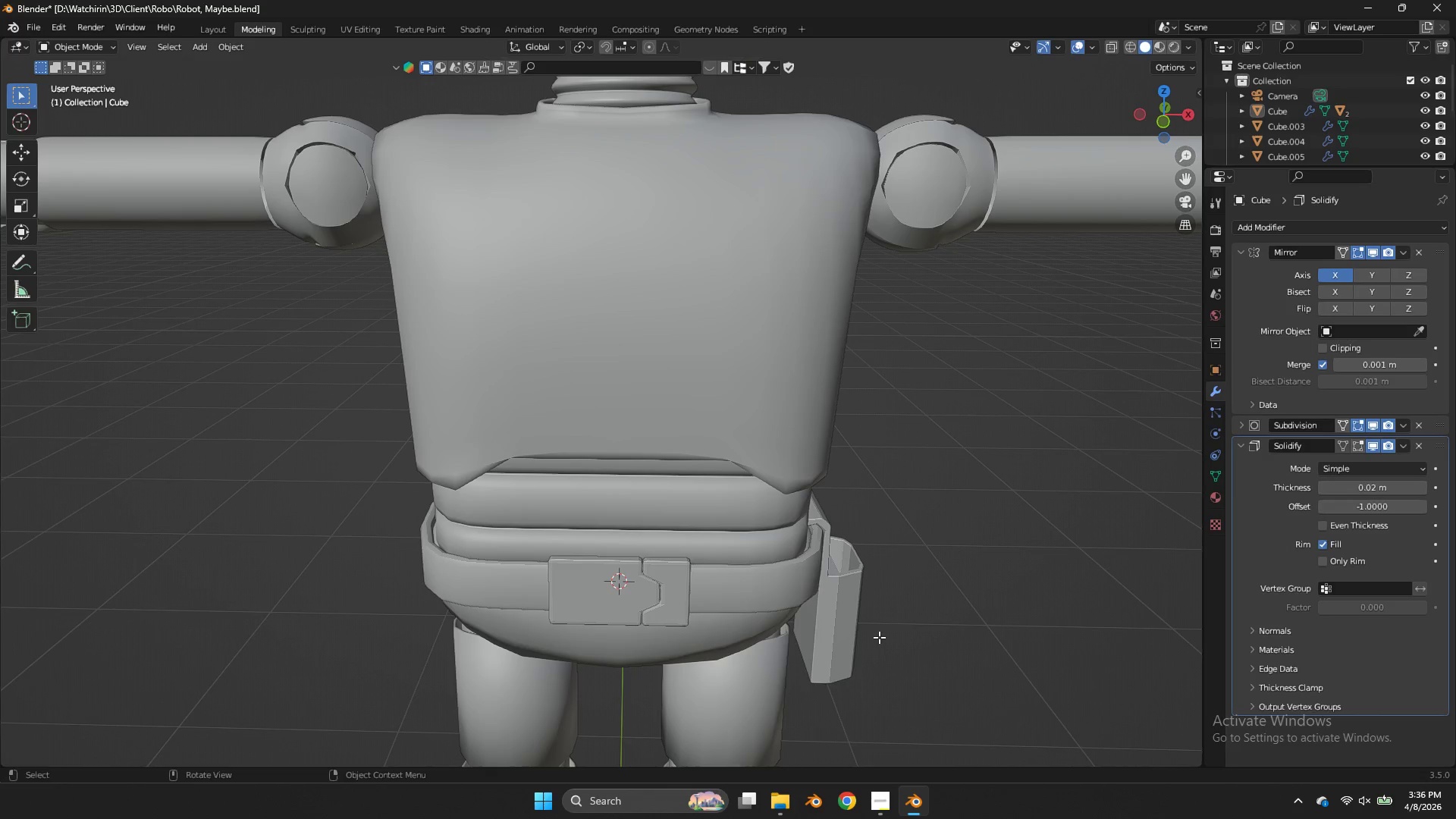 
left_click([861, 625])
 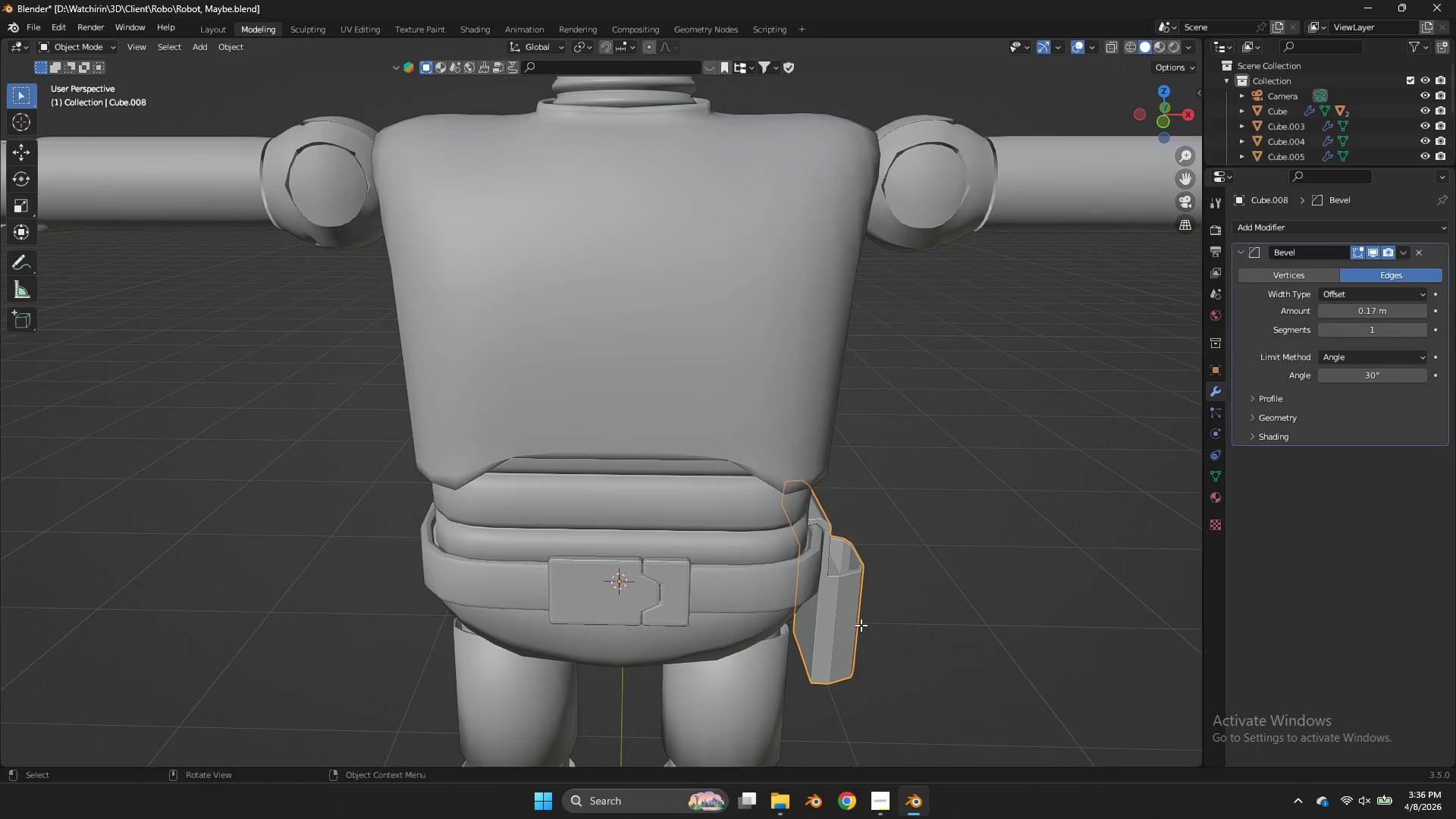 
key(NumpadDivide)
 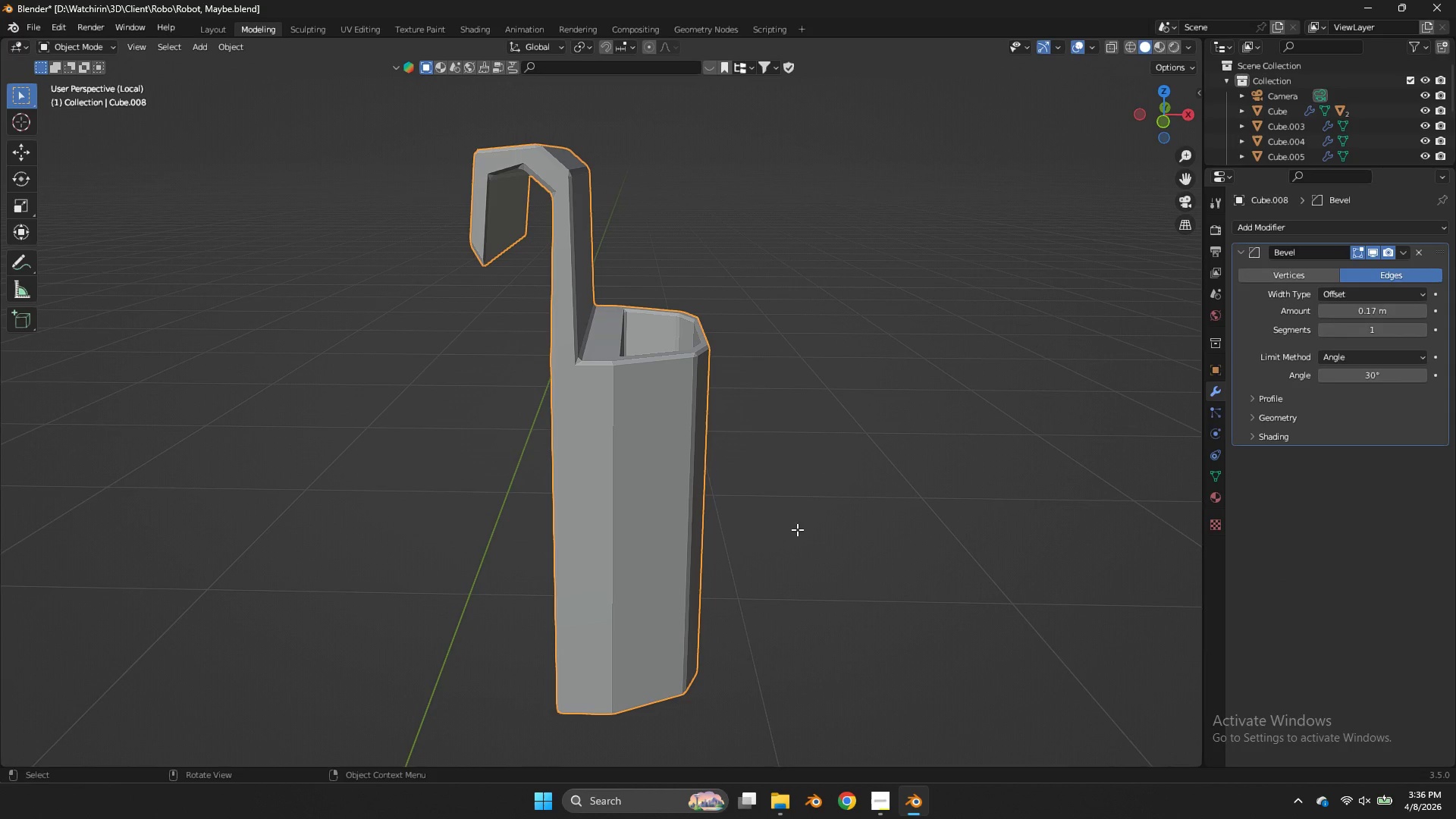 
key(Tab)
 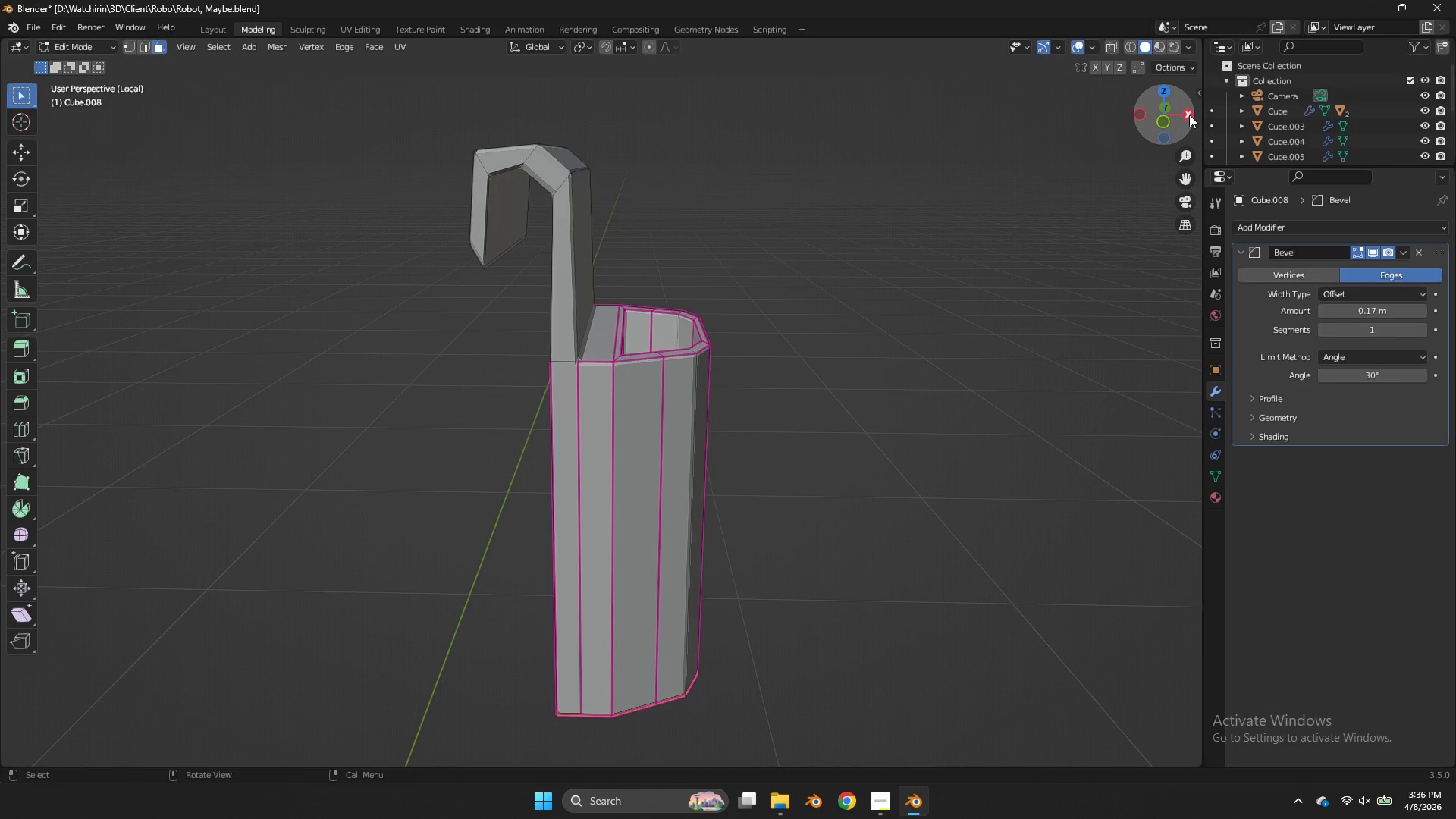 
left_click([1189, 117])
 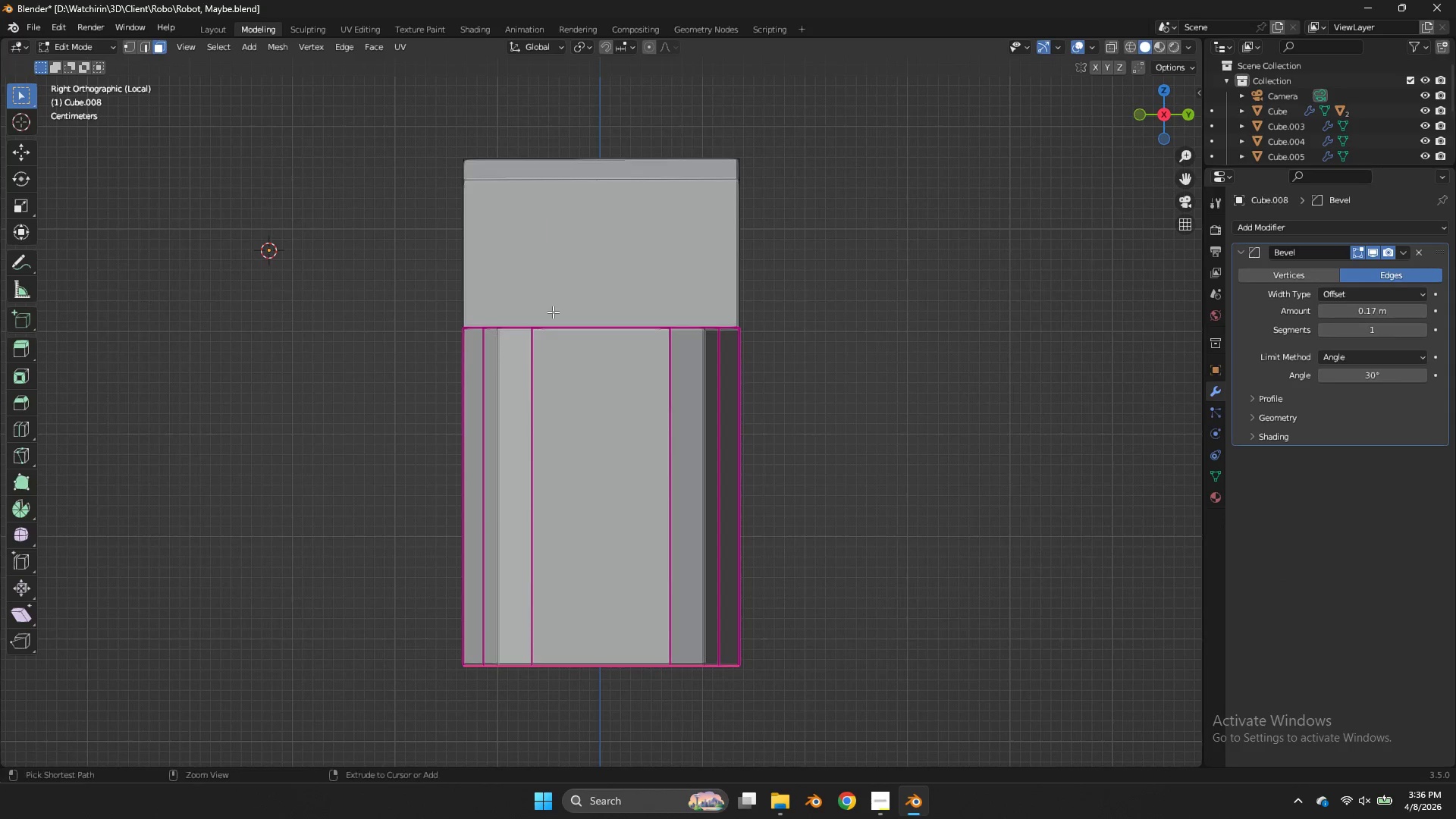 
key(Control+R)
 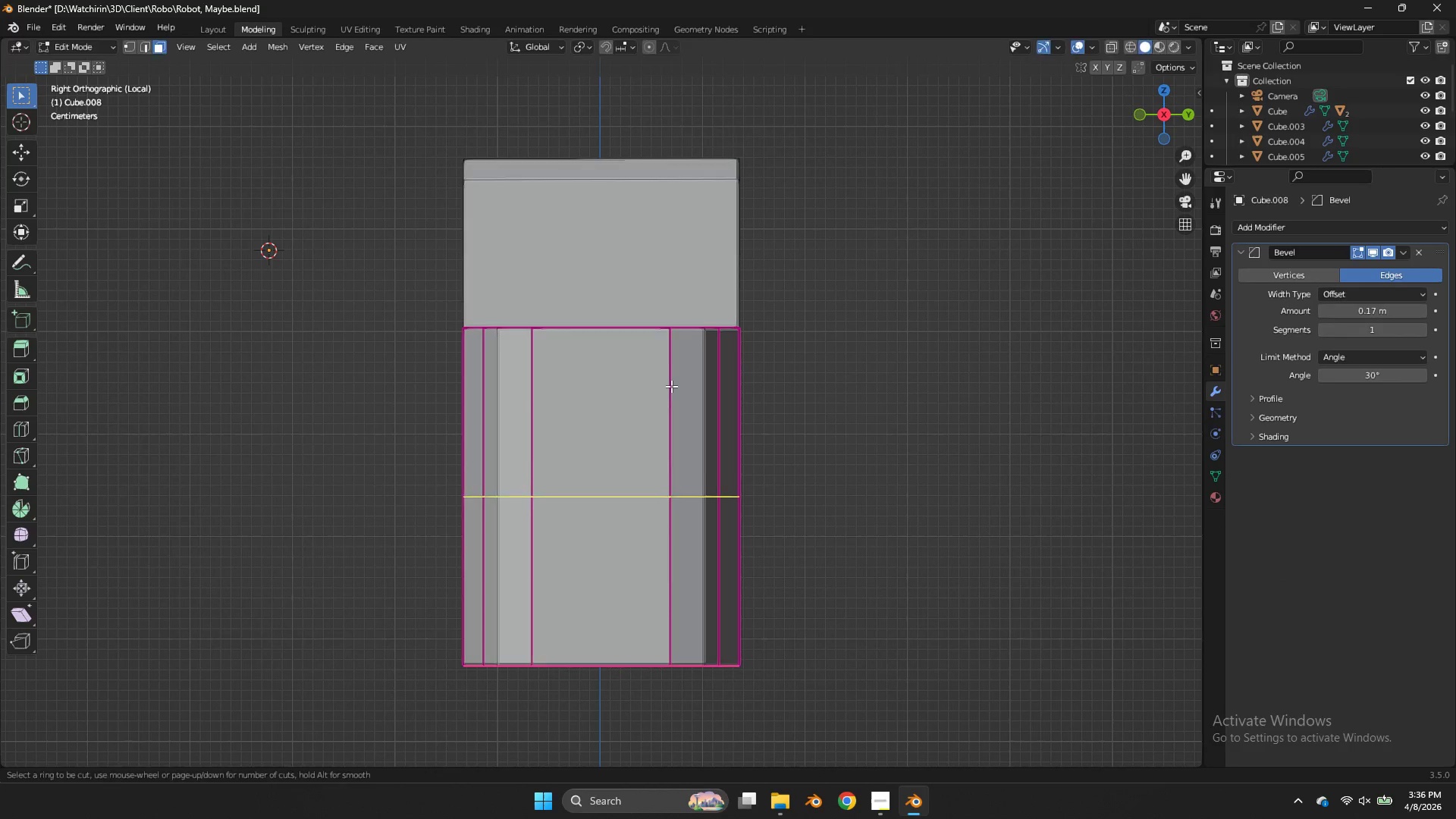 
left_click([671, 386])
 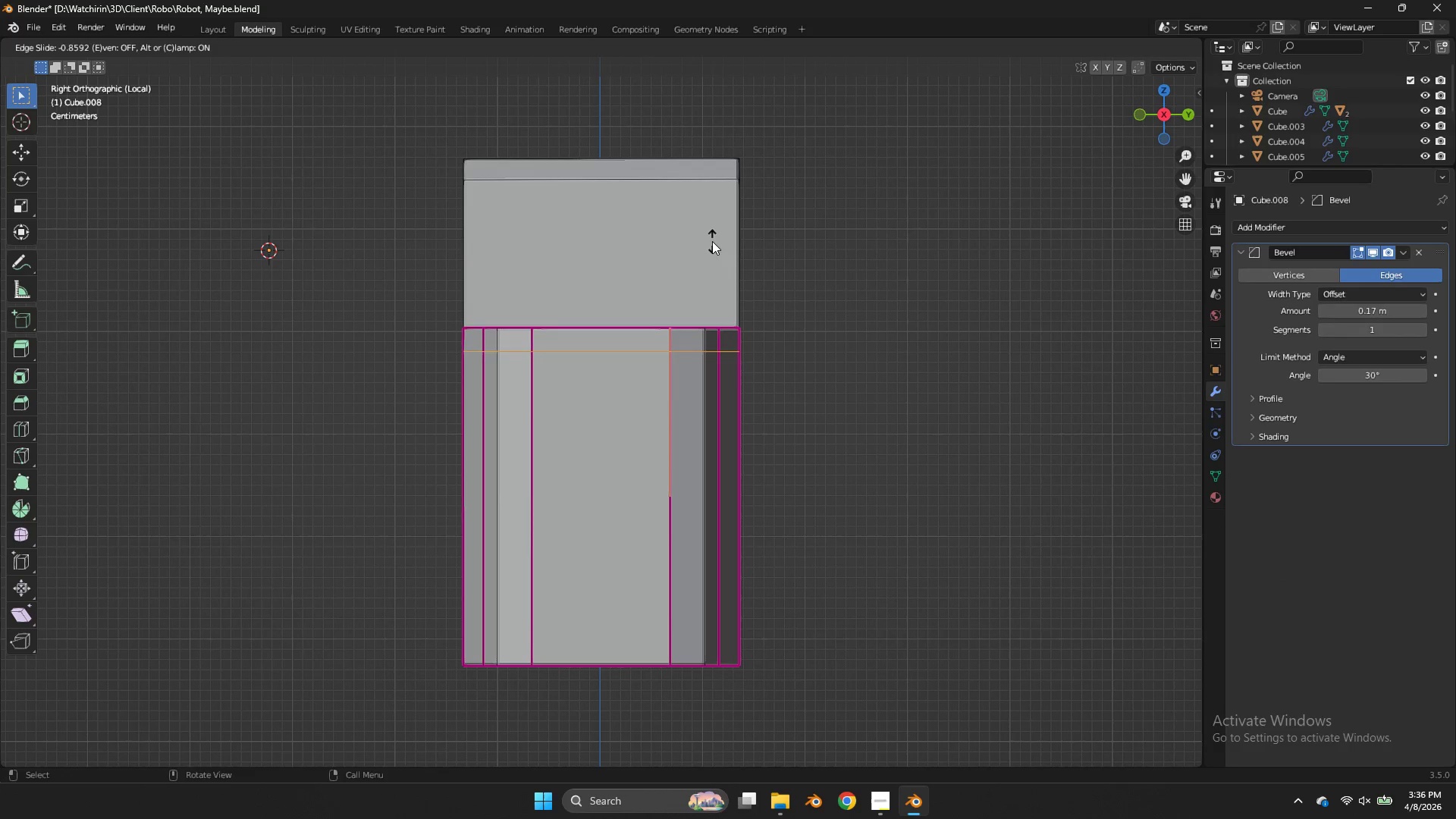 
left_click([711, 240])
 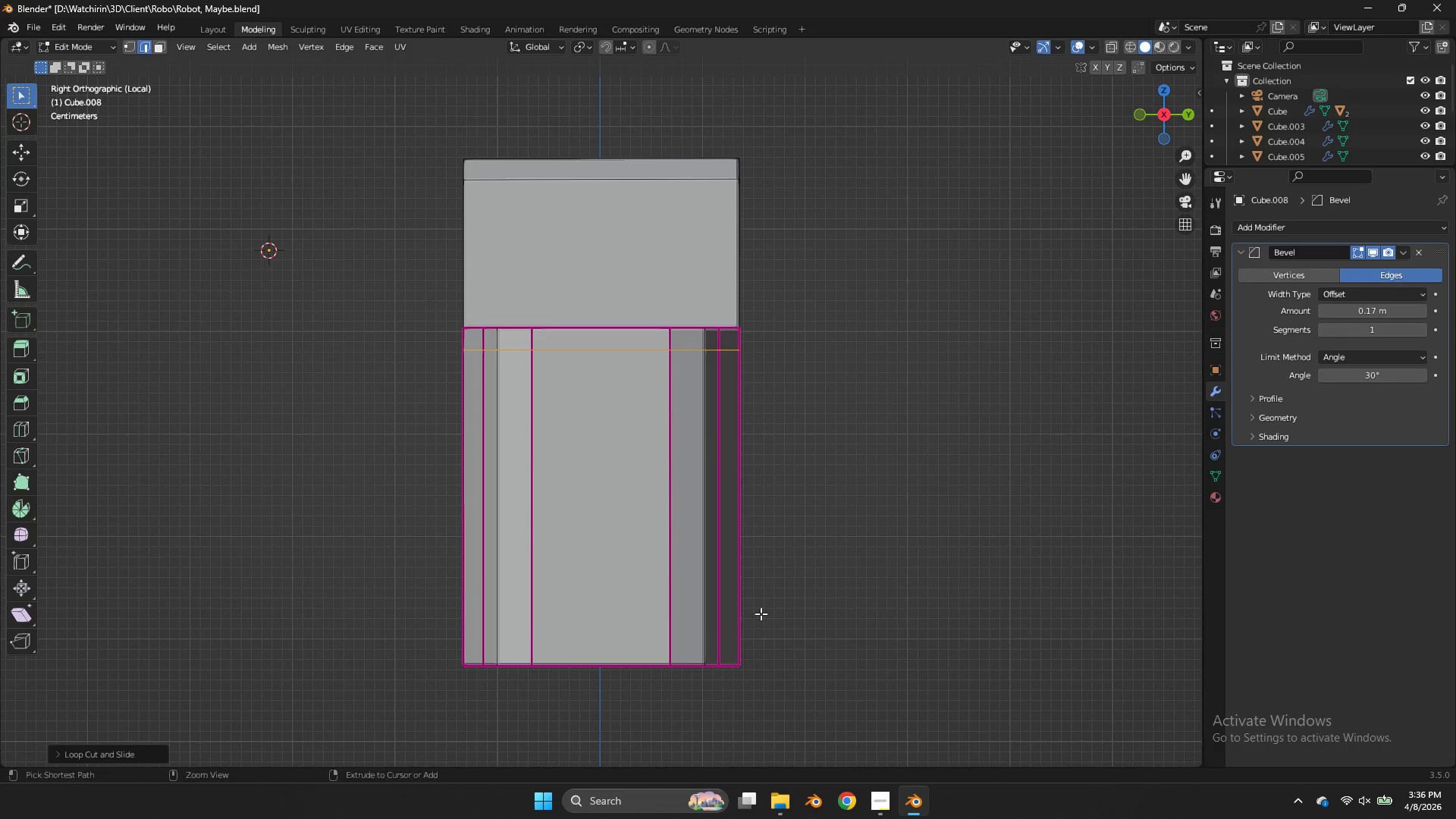 
key(Control+ControlLeft)
 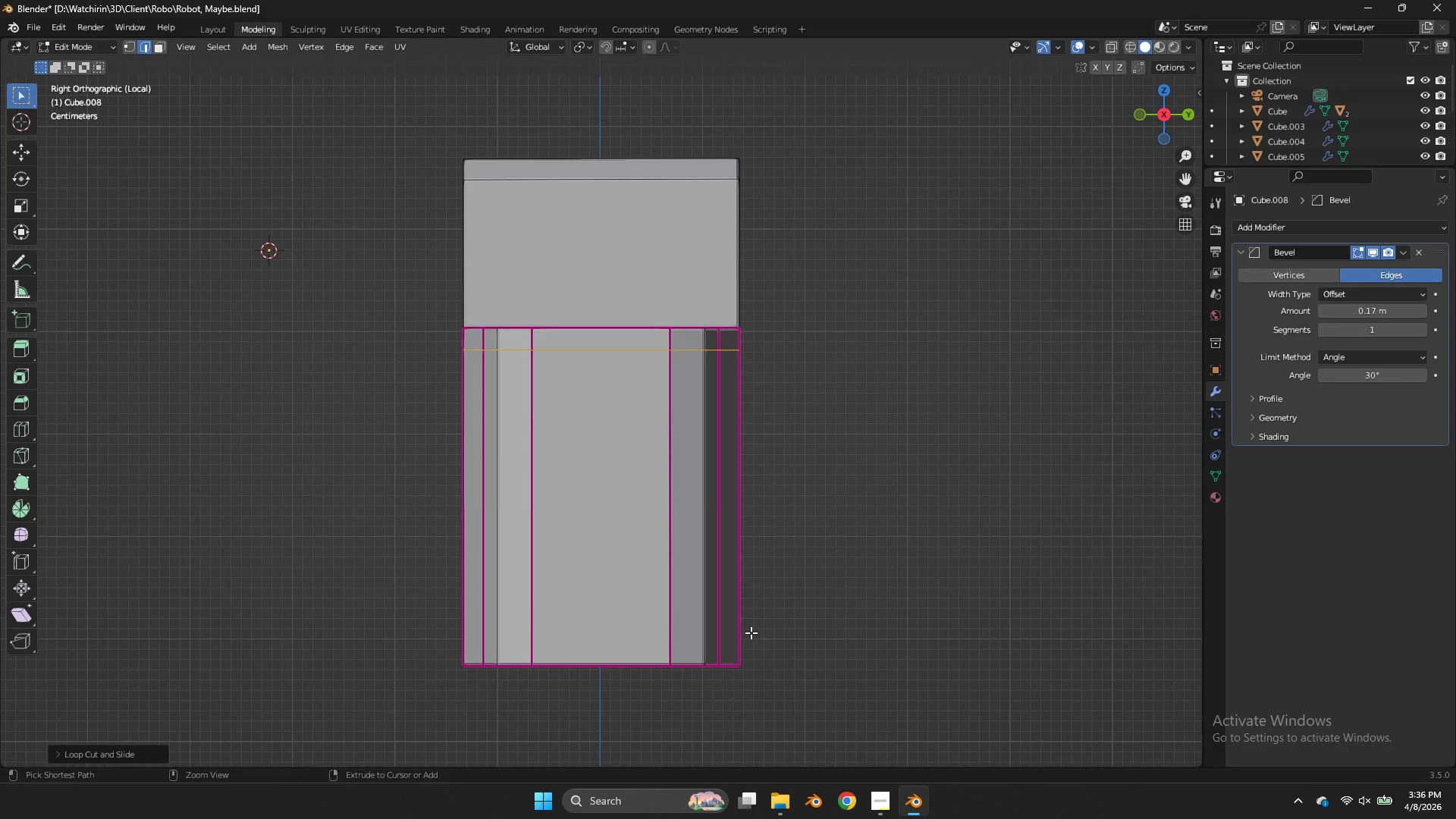 
key(Control+R)
 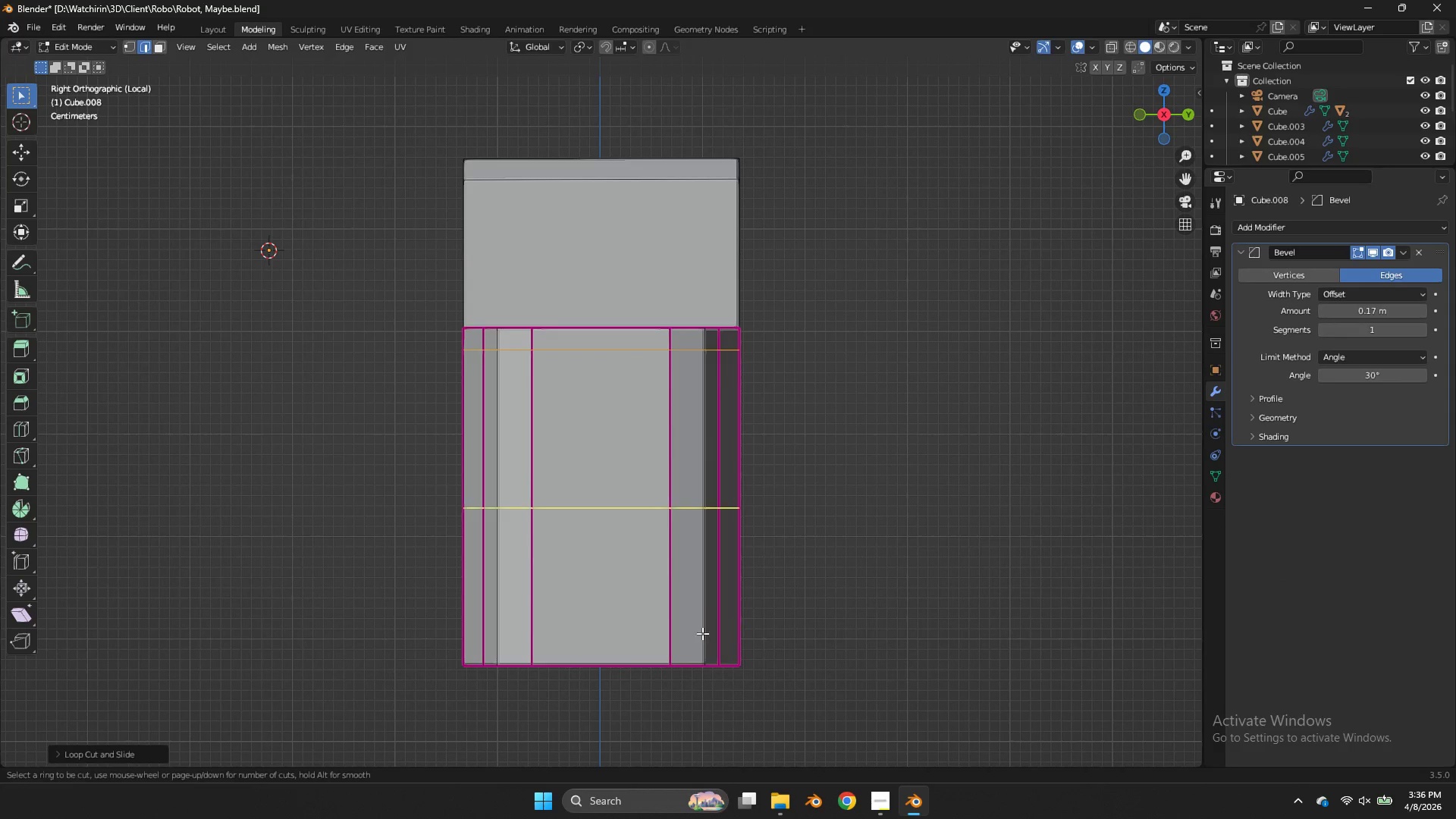 
left_click([702, 633])
 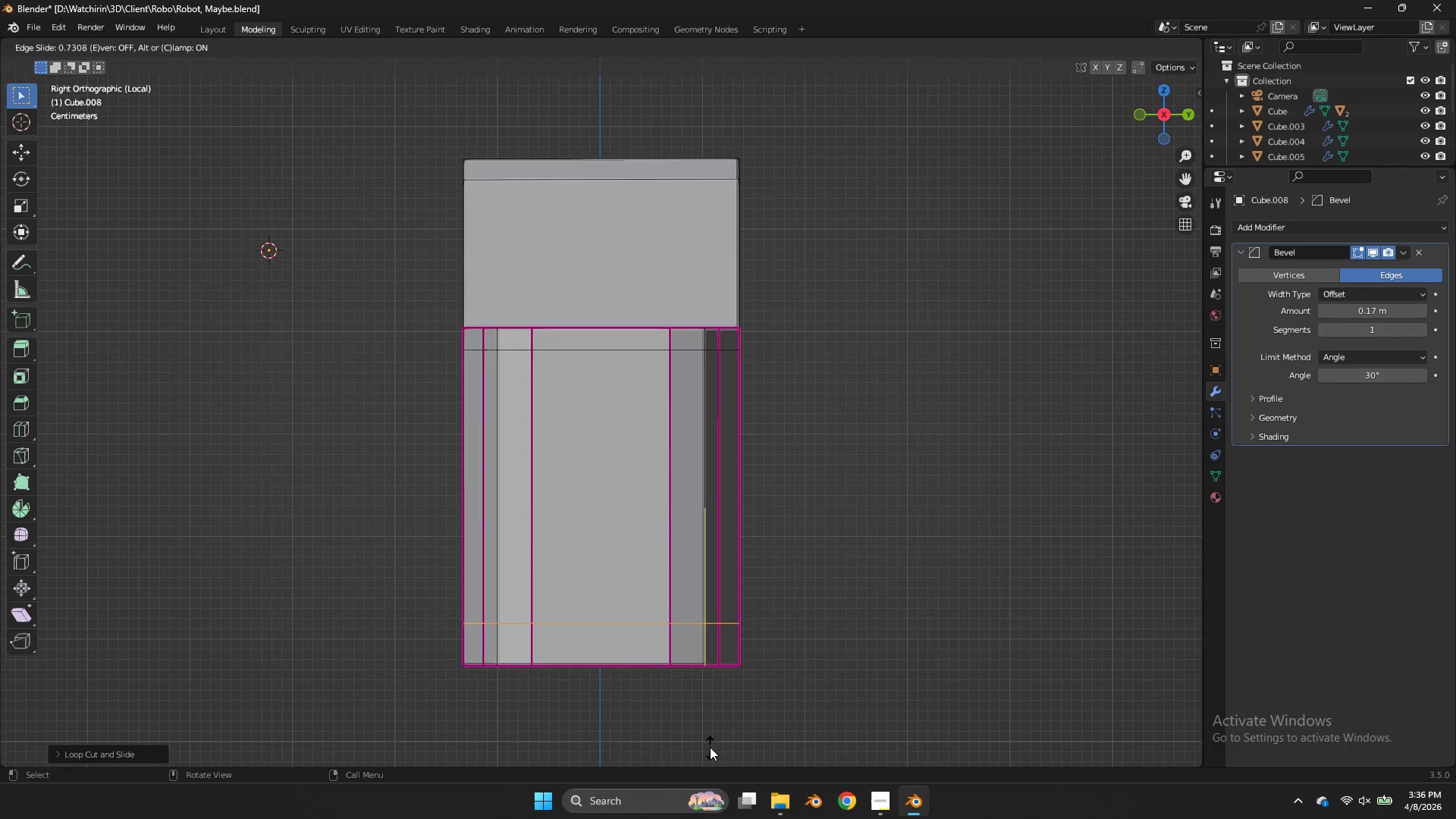 
left_click([710, 735])
 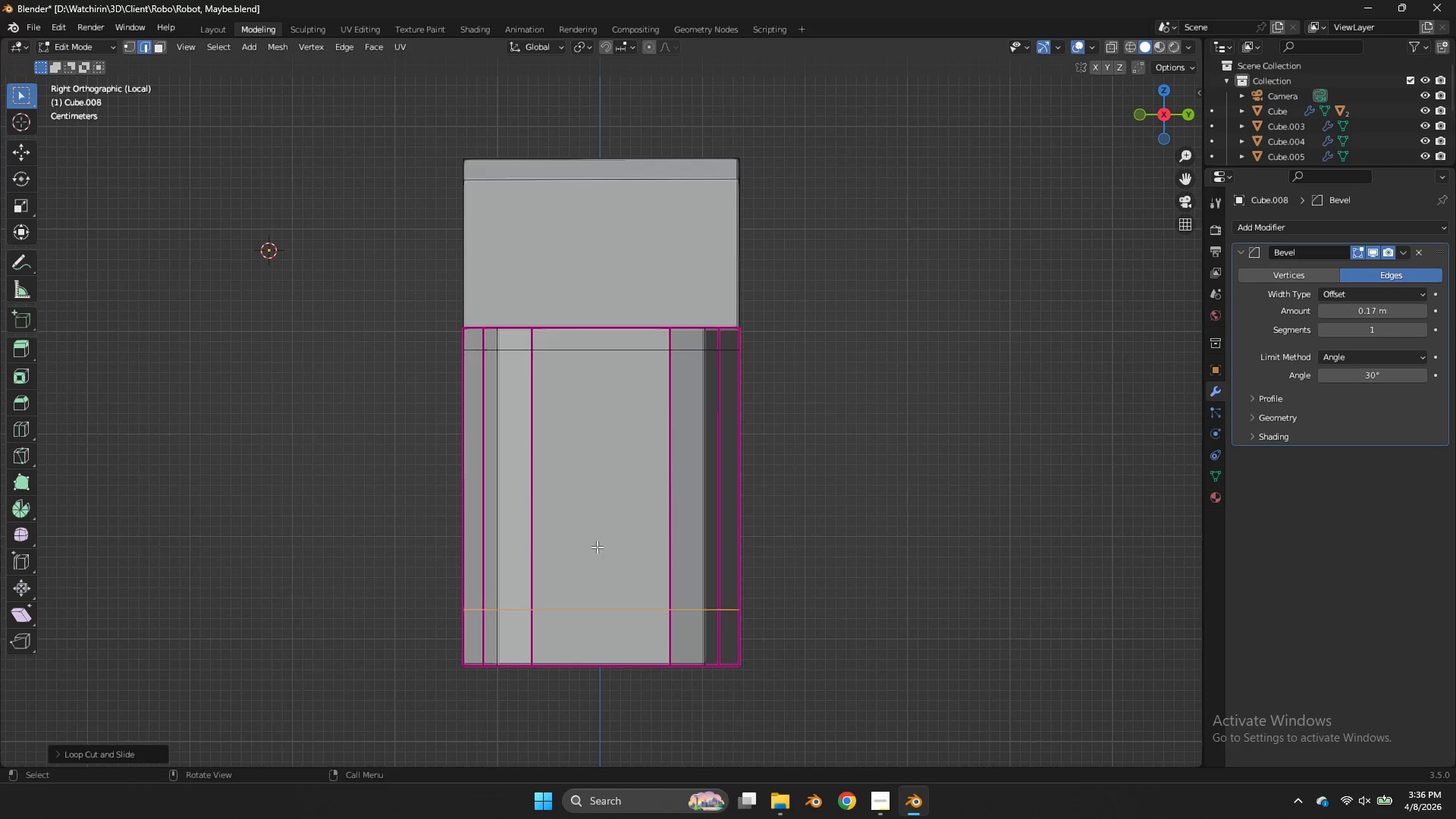 
left_click([619, 604])
 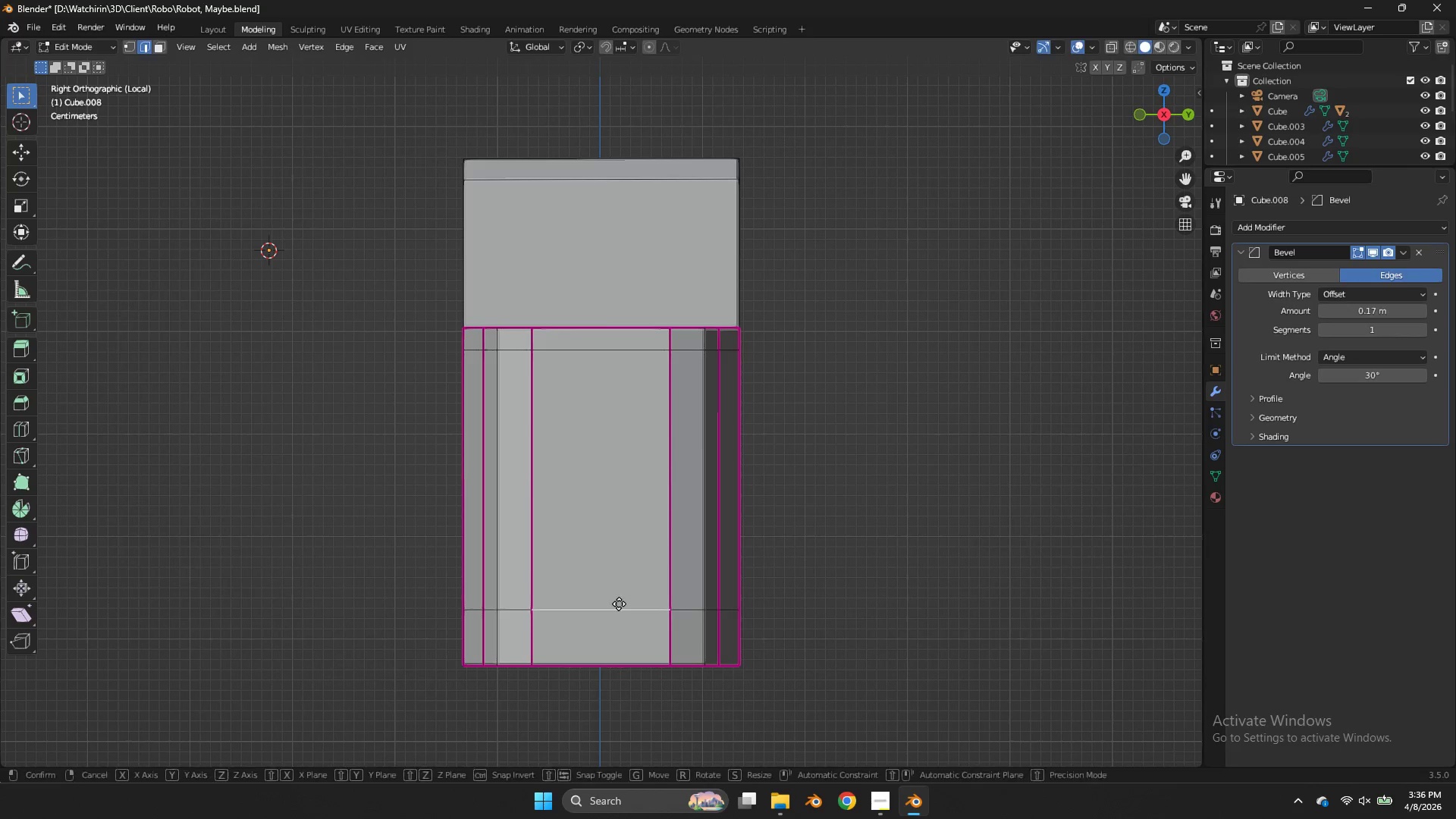 
type(gz)
 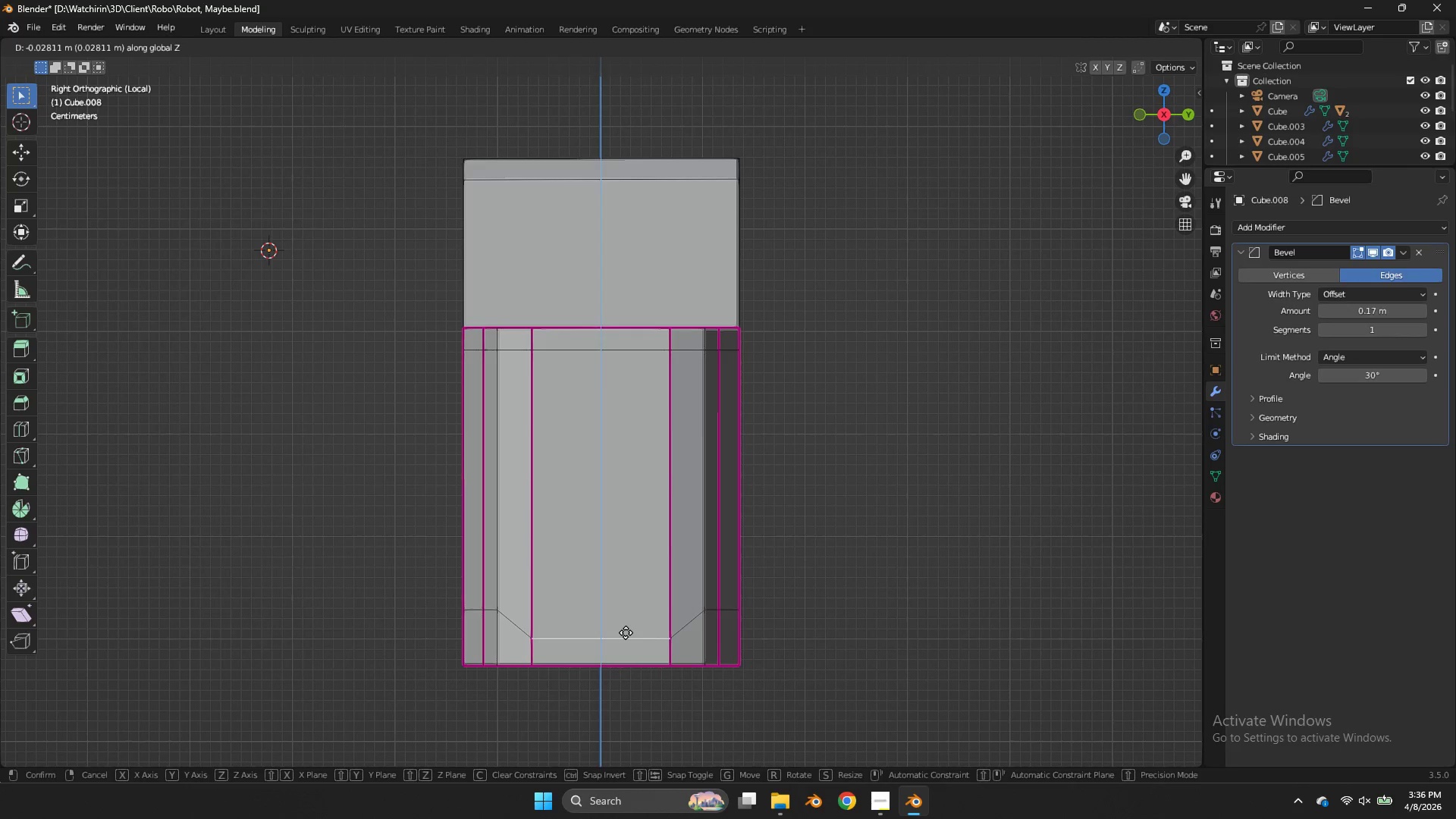 
left_click([626, 633])
 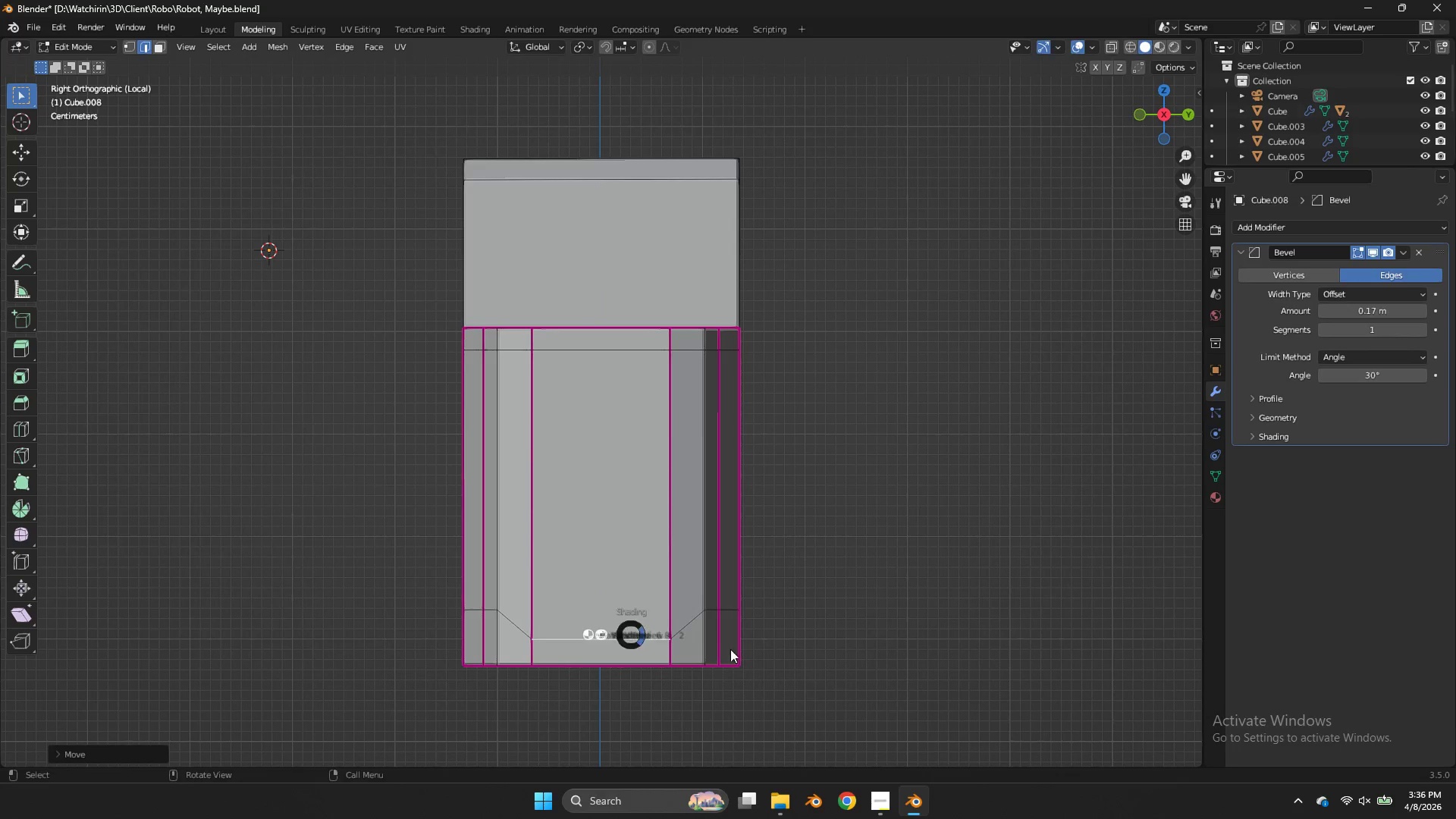 
key(Z)
 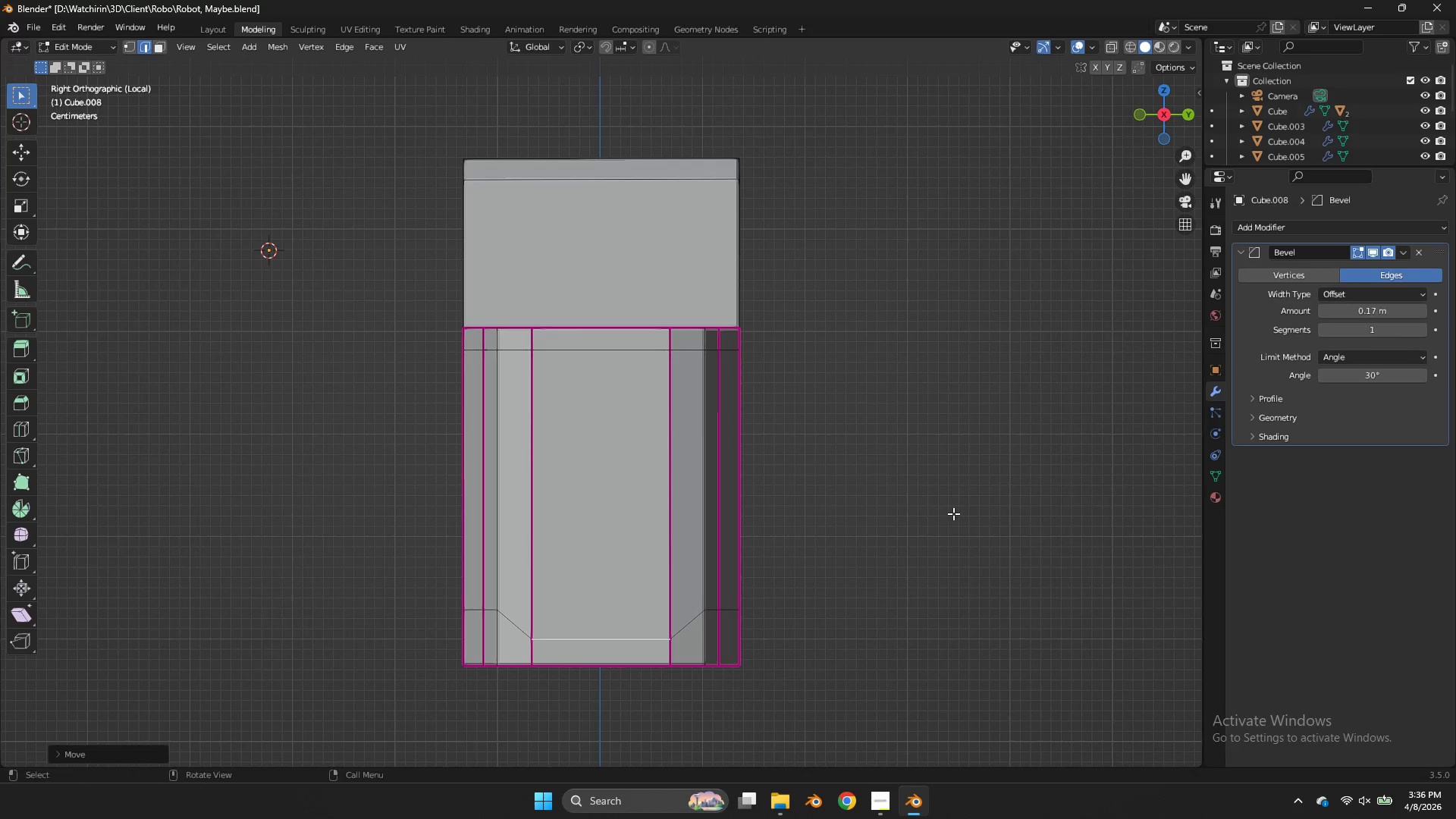 
key(Tab)
 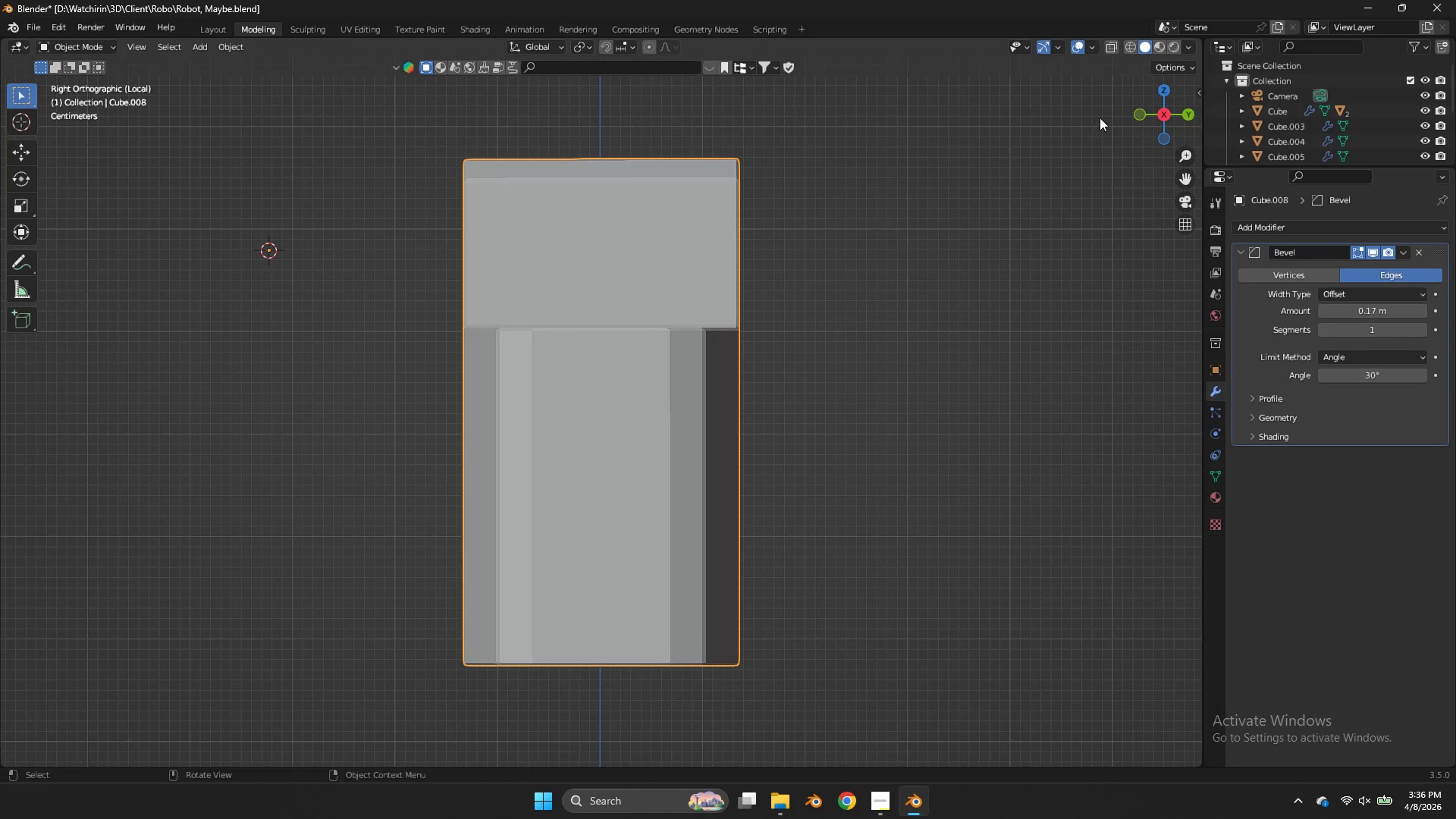 
key(Tab)
 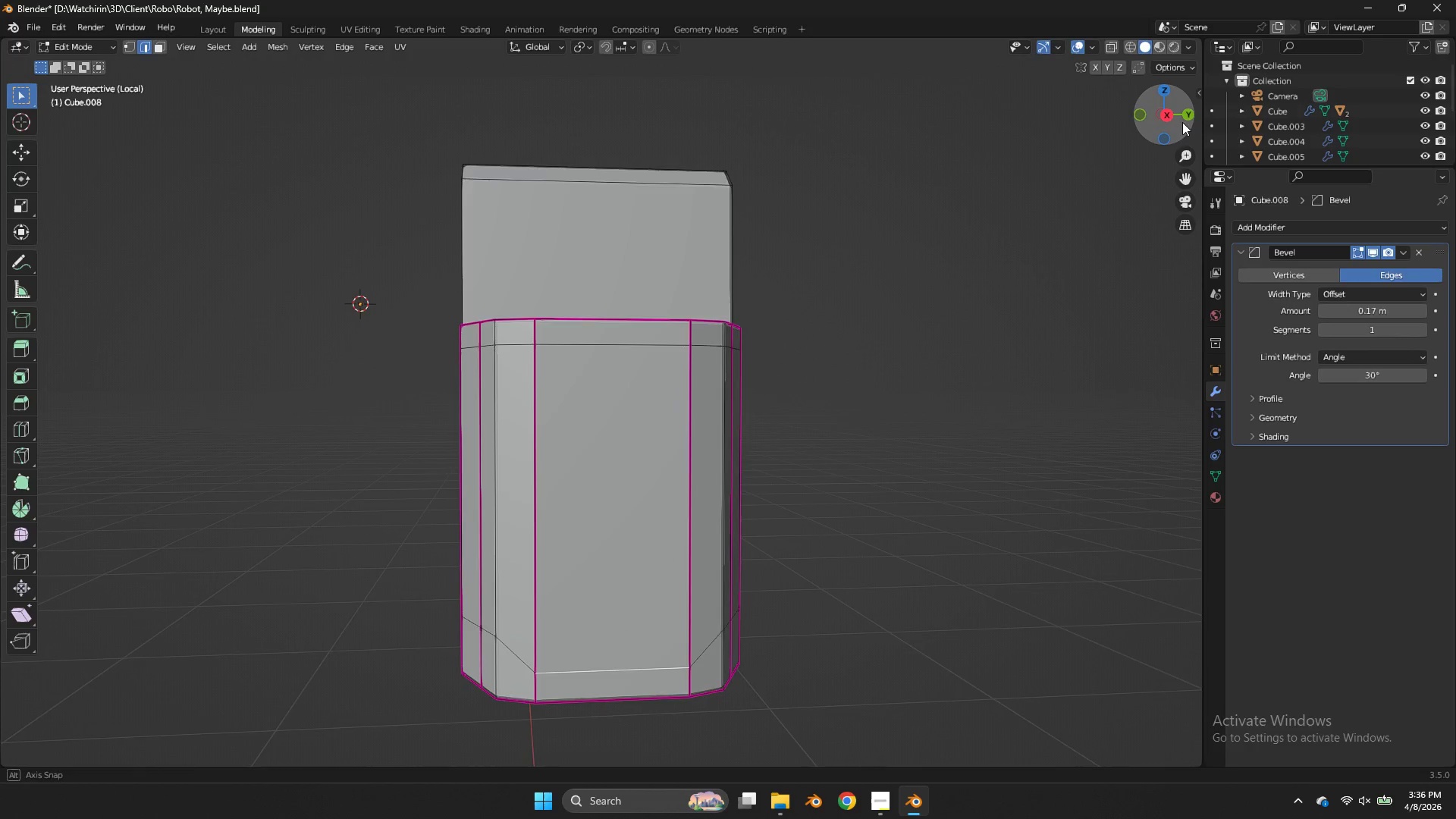 
left_click_drag(start_coordinate=[1146, 113], to_coordinate=[102, 134])
 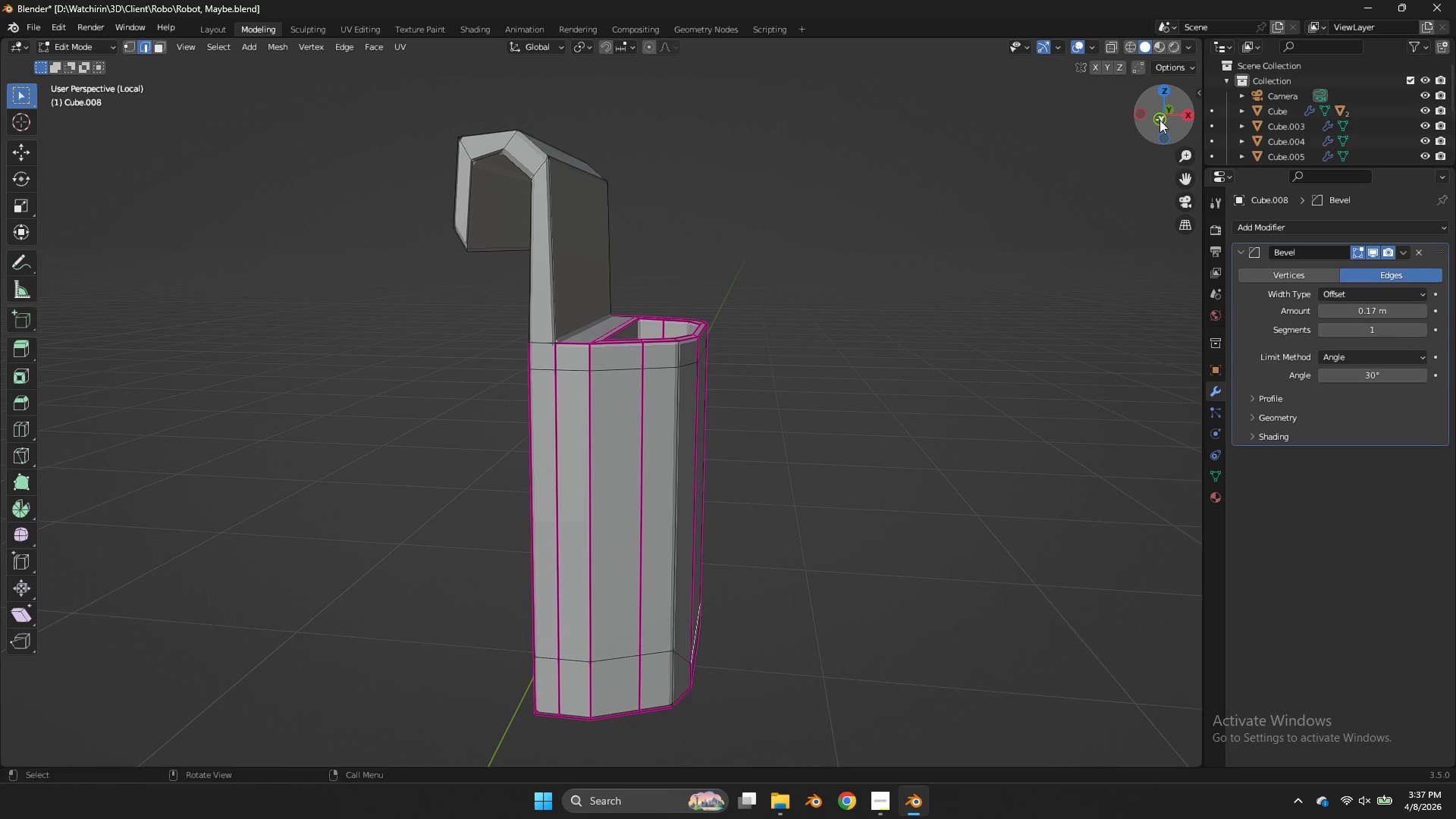 
left_click_drag(start_coordinate=[1159, 120], to_coordinate=[1142, 108])
 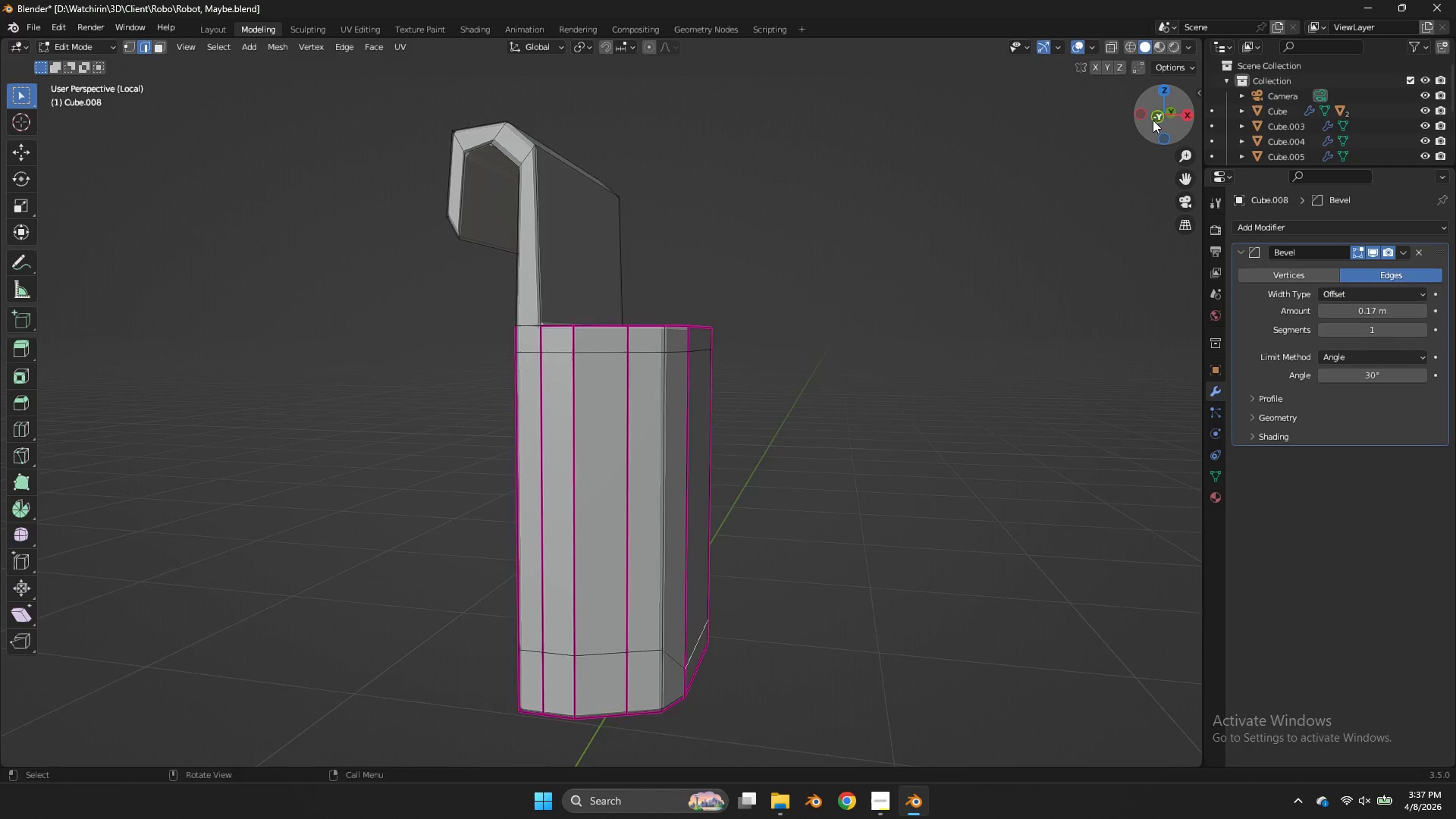 
left_click_drag(start_coordinate=[1153, 120], to_coordinate=[648, 152])
 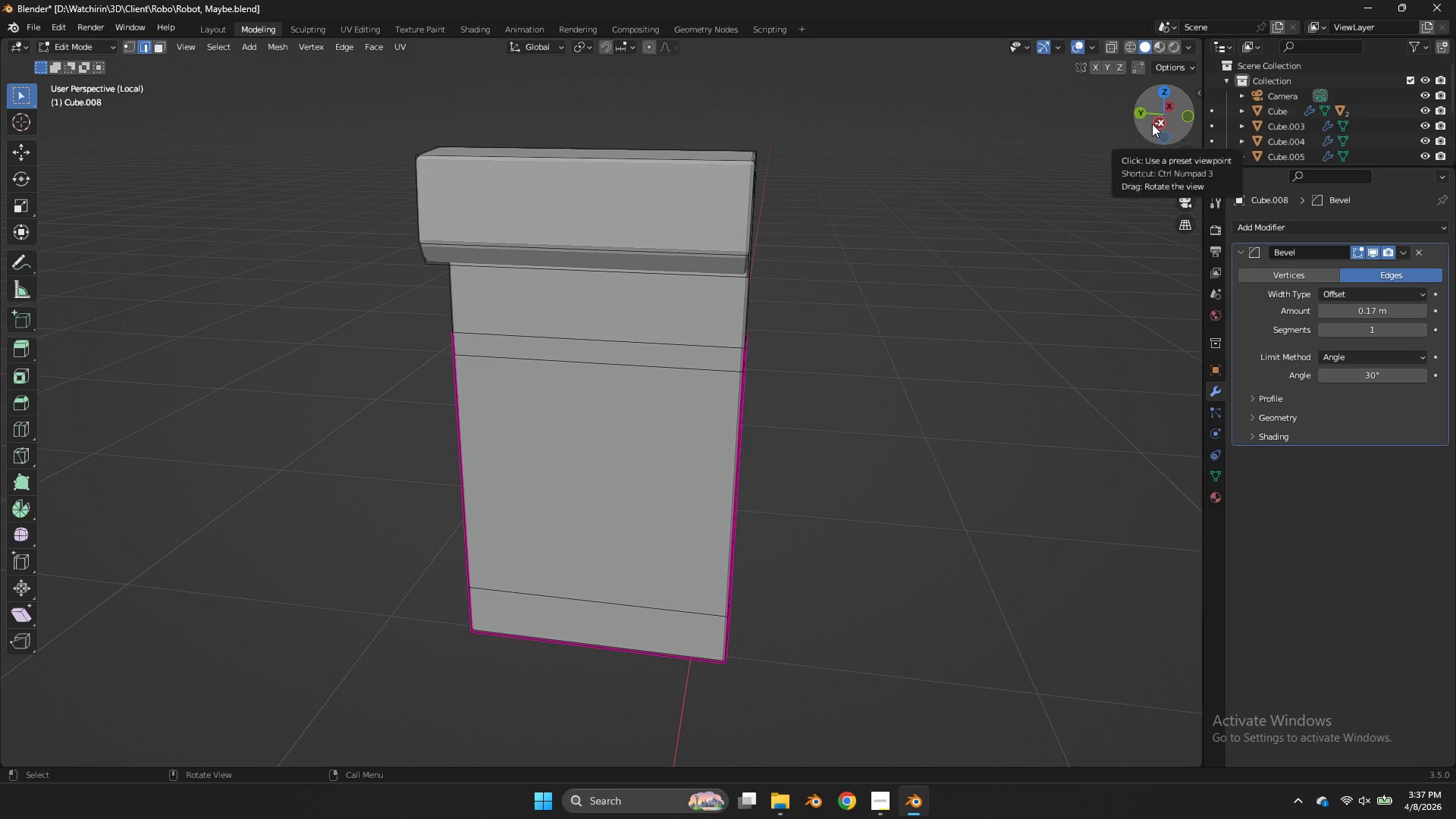 
key(Alt+AltLeft)
 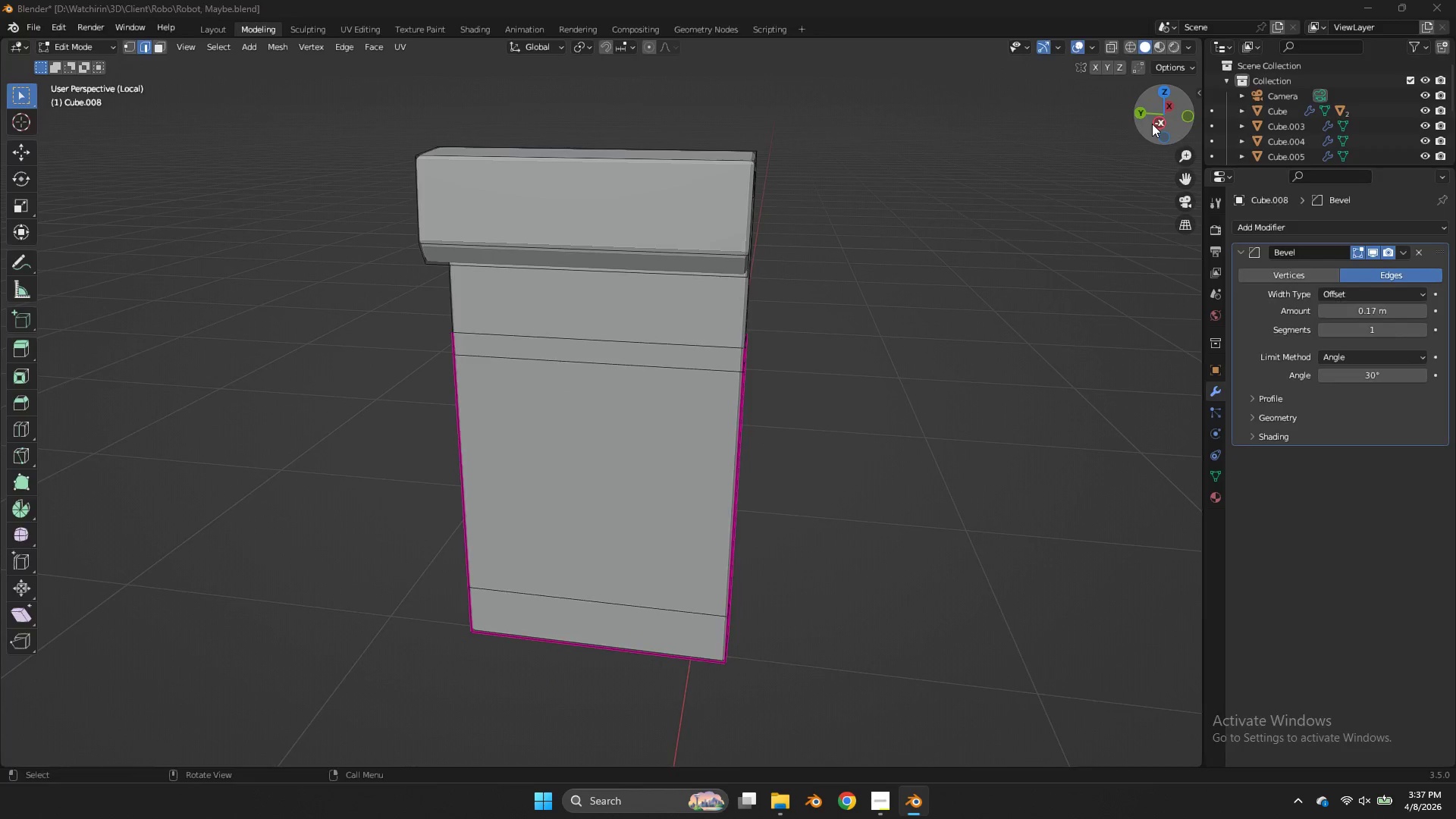 
key(Alt+Tab)